 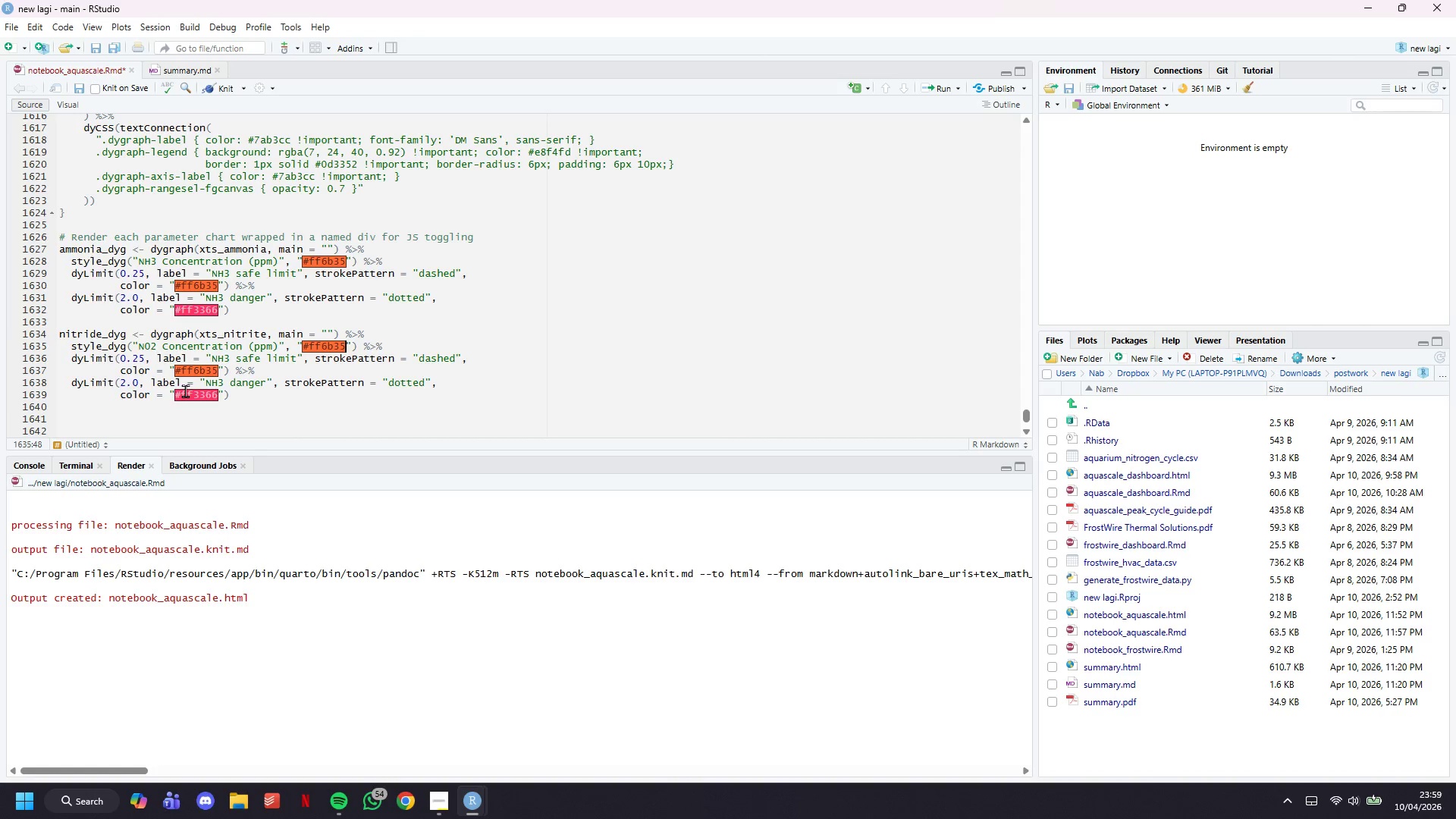 
key(ArrowRight)
 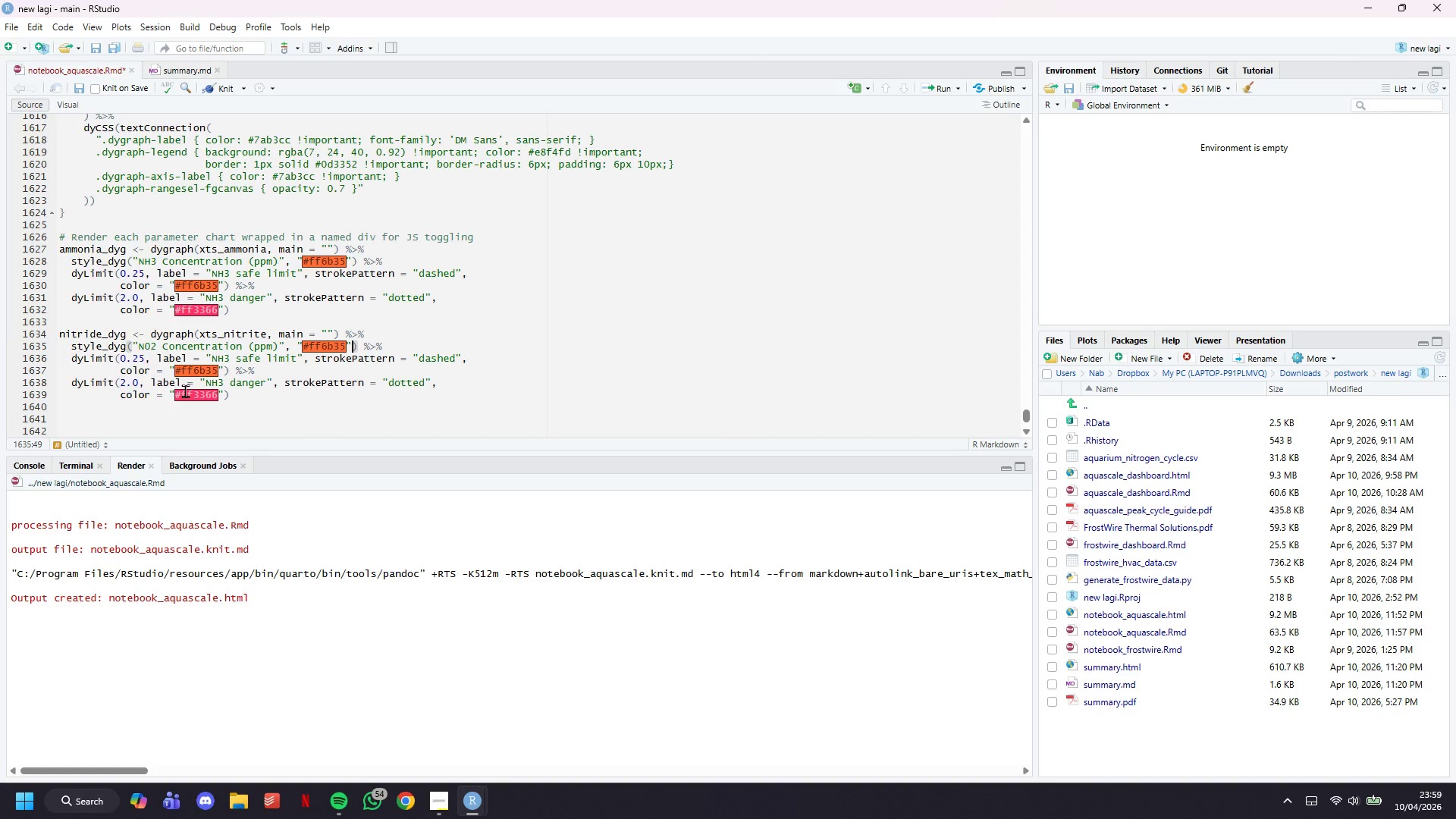 
key(Backspace)
key(Backspace)
key(Backspace)
key(Backspace)
key(Backspace)
type(d23f")
 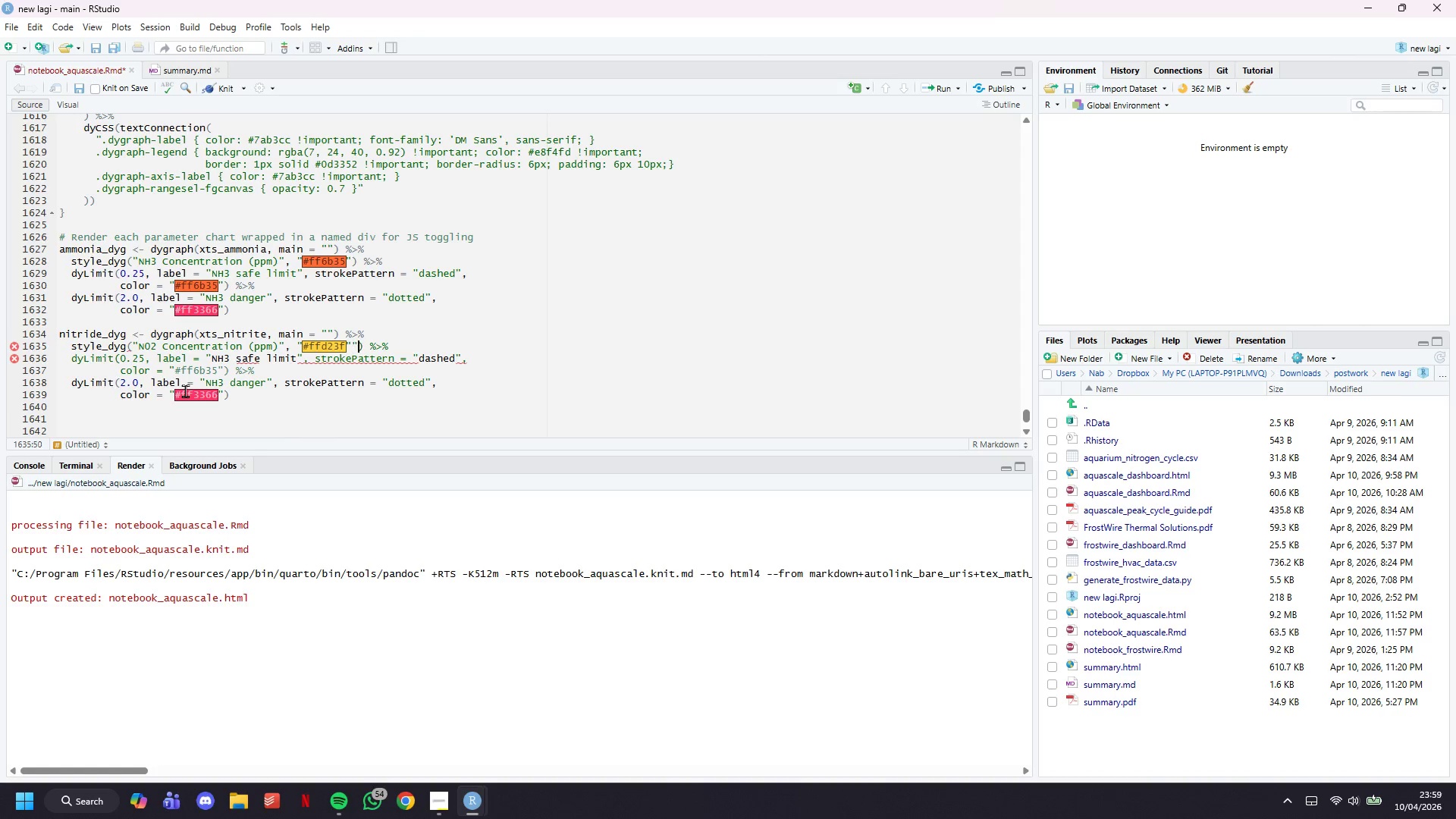 
 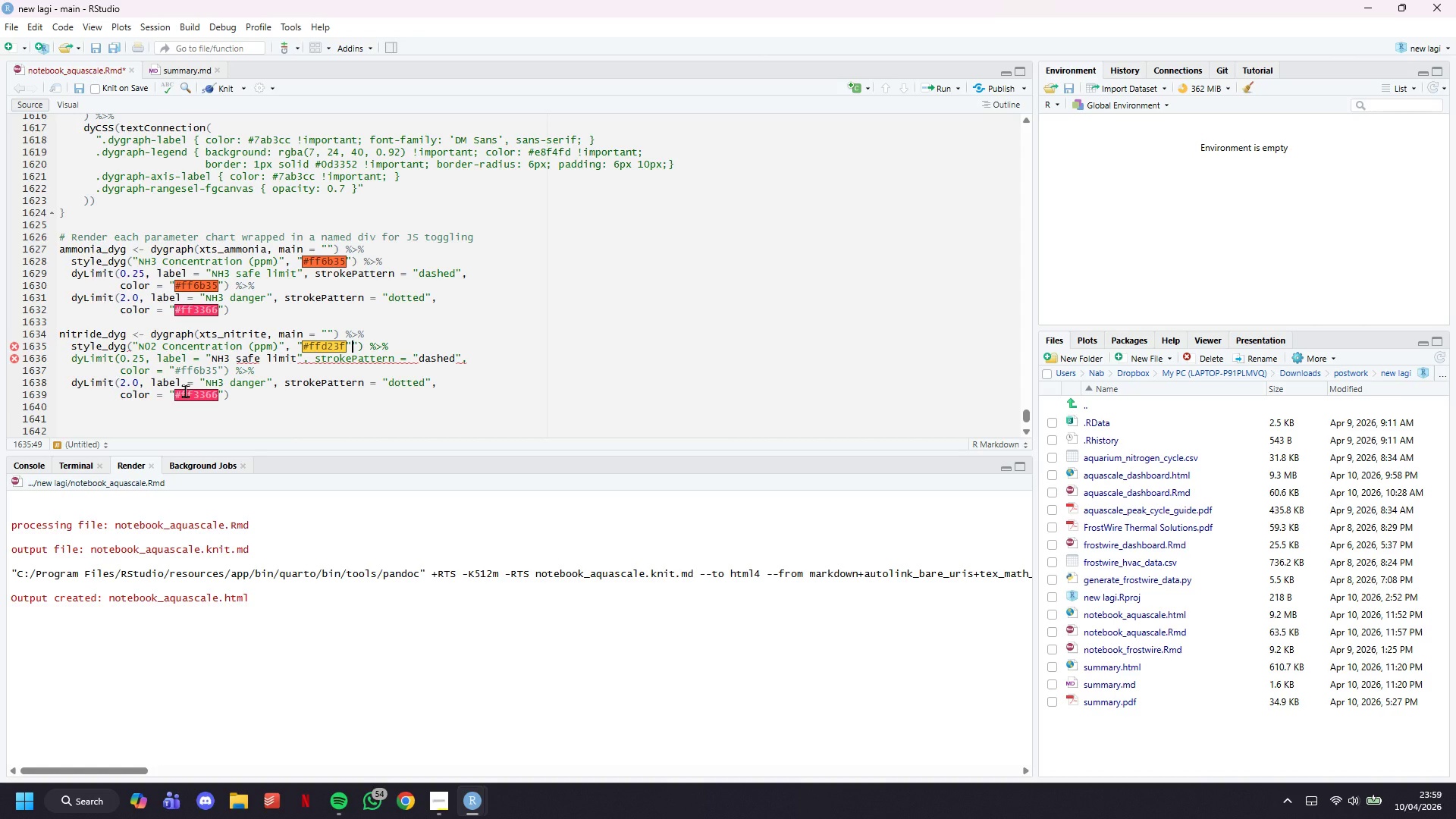 
key(ArrowRight)
 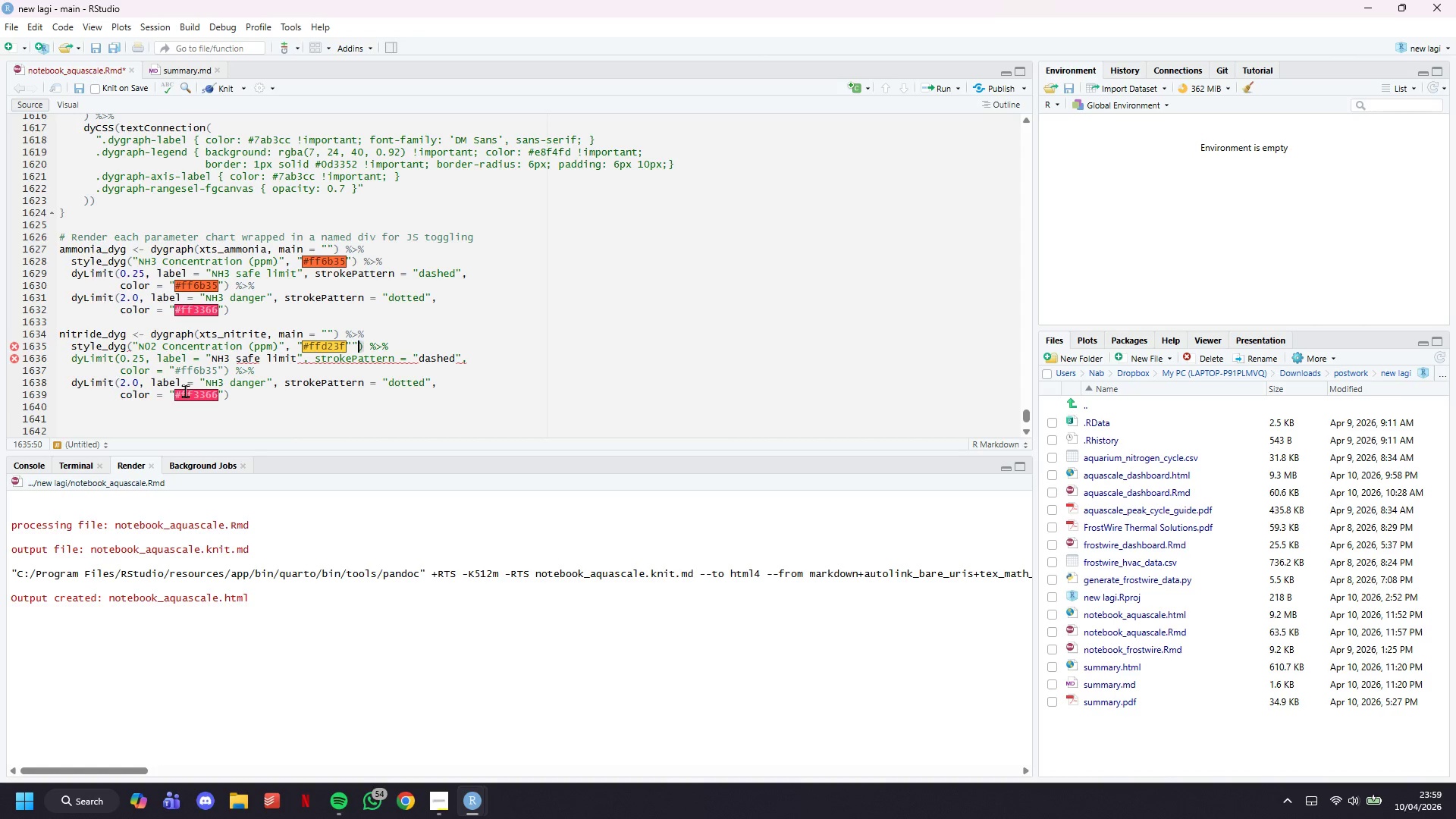 
key(Backspace)
 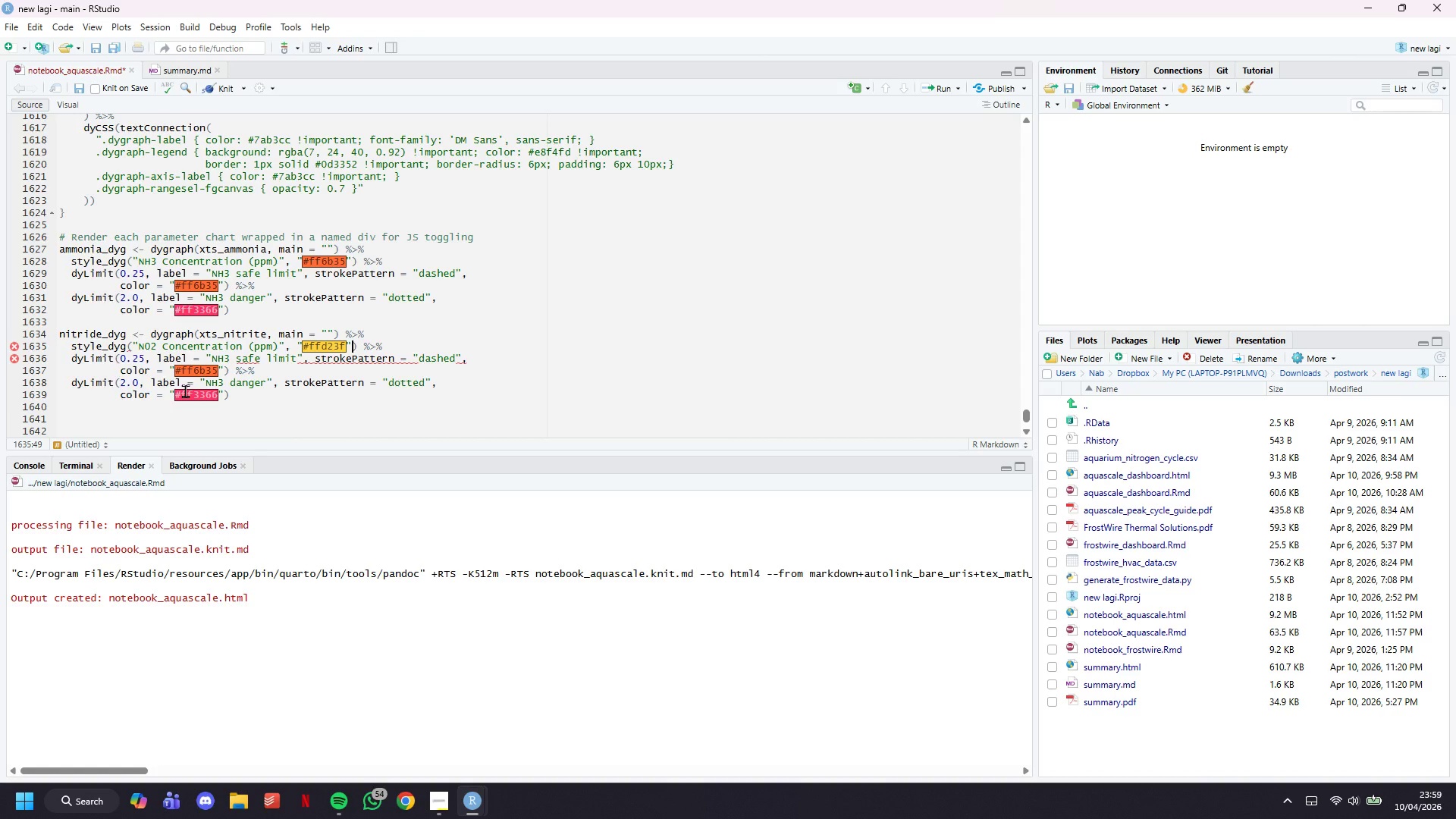 
key(ArrowRight)
 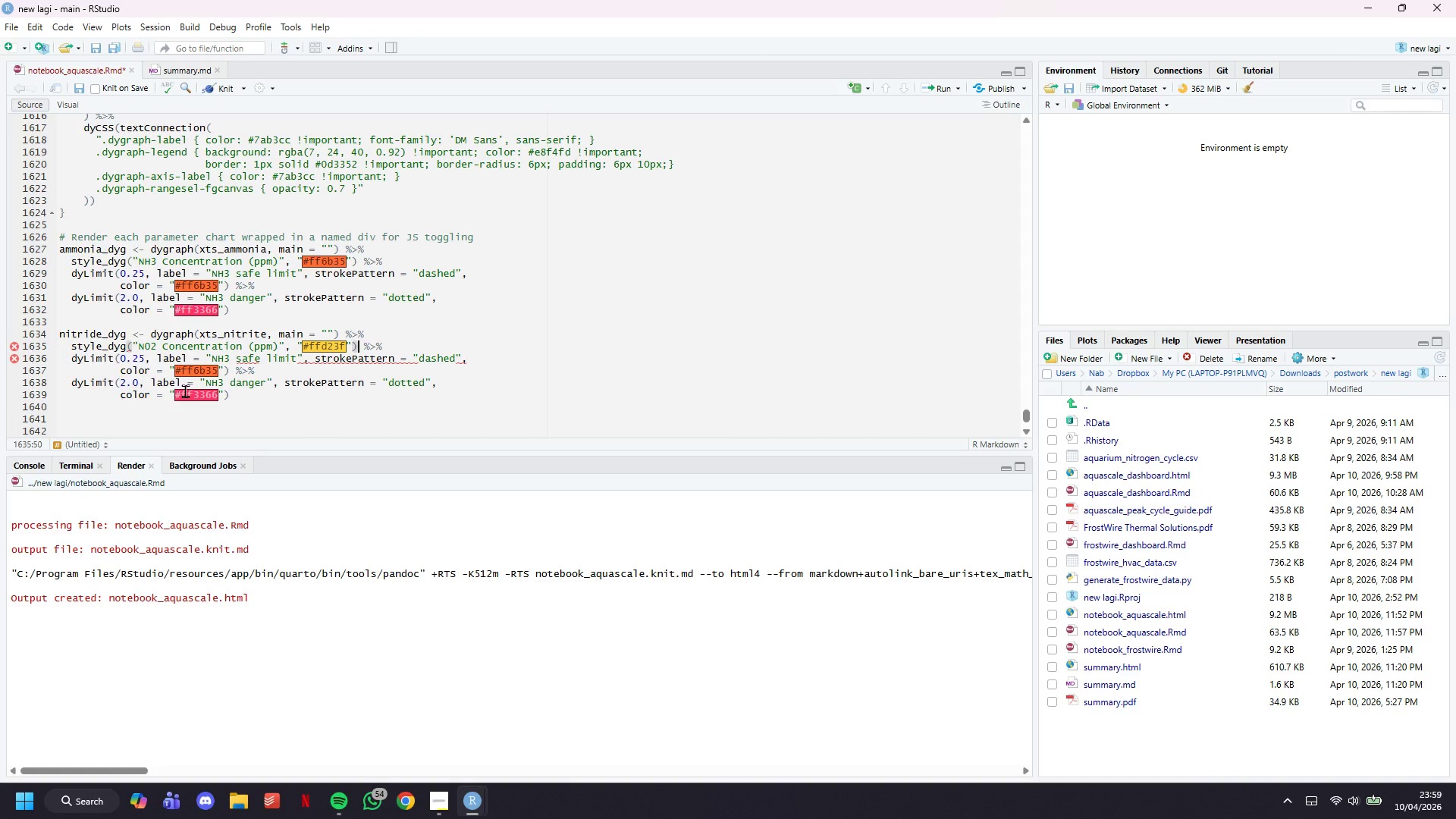 
key(ArrowRight)
 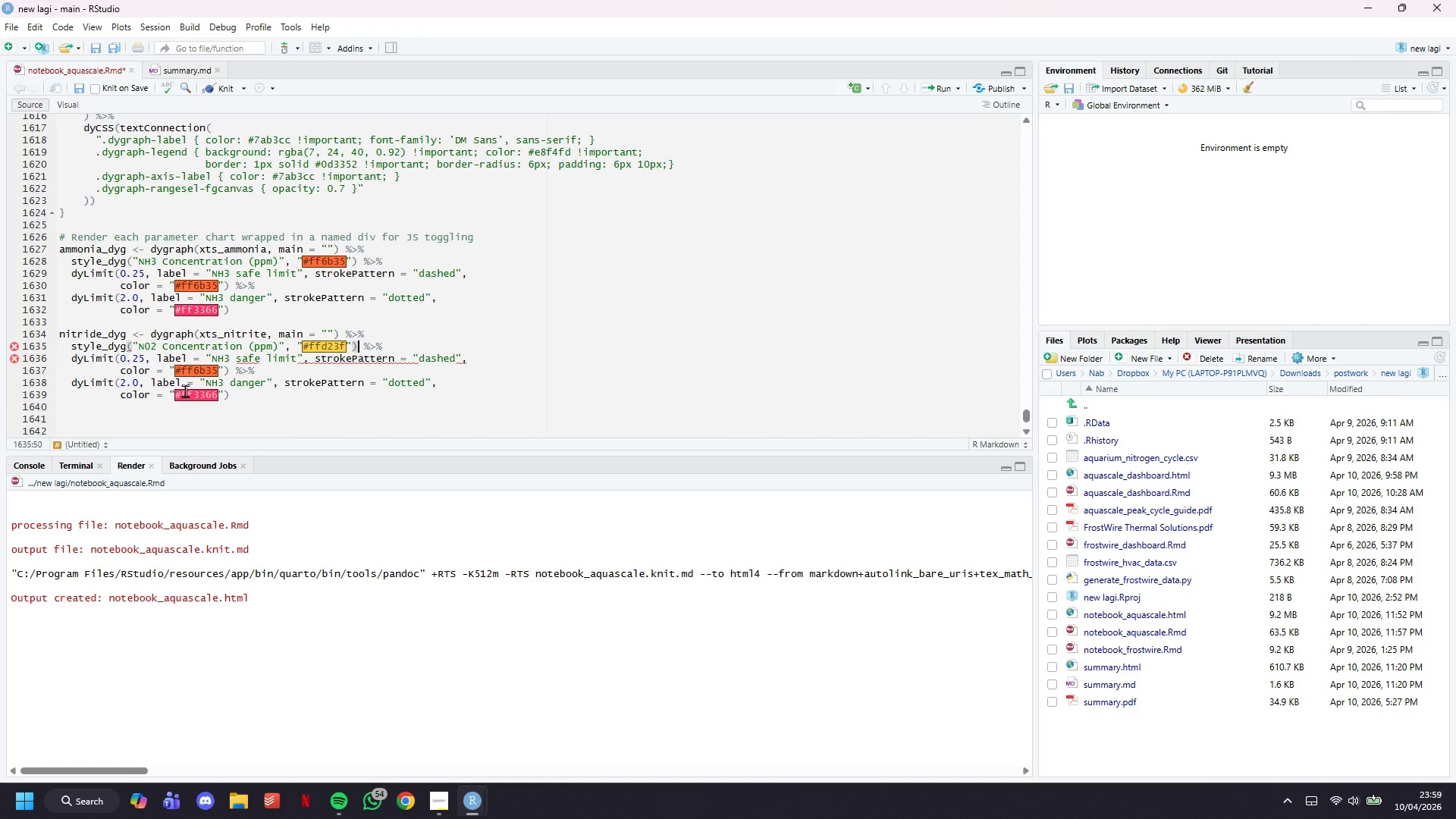 
key(ArrowRight)
 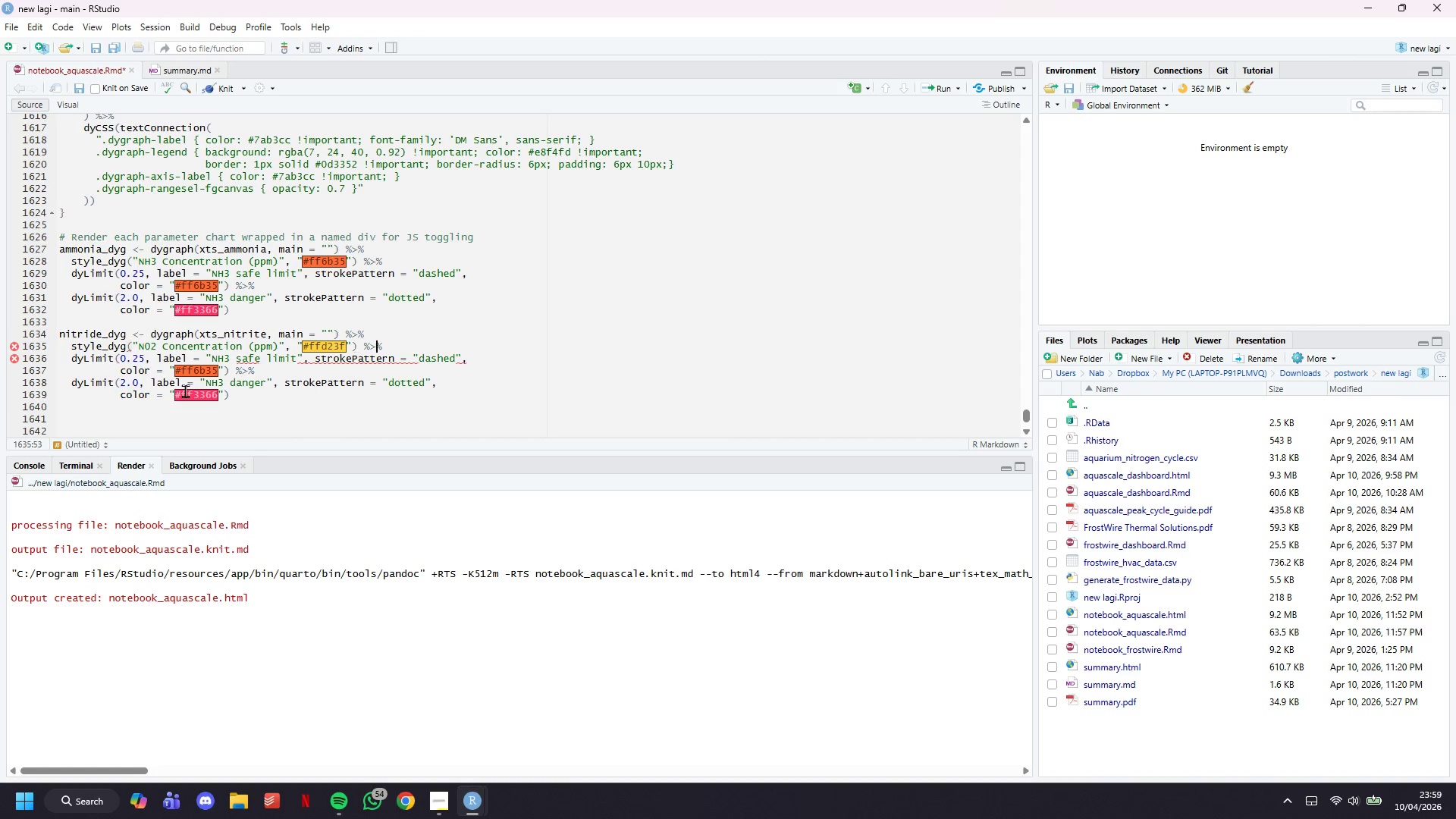 
key(ArrowRight)
 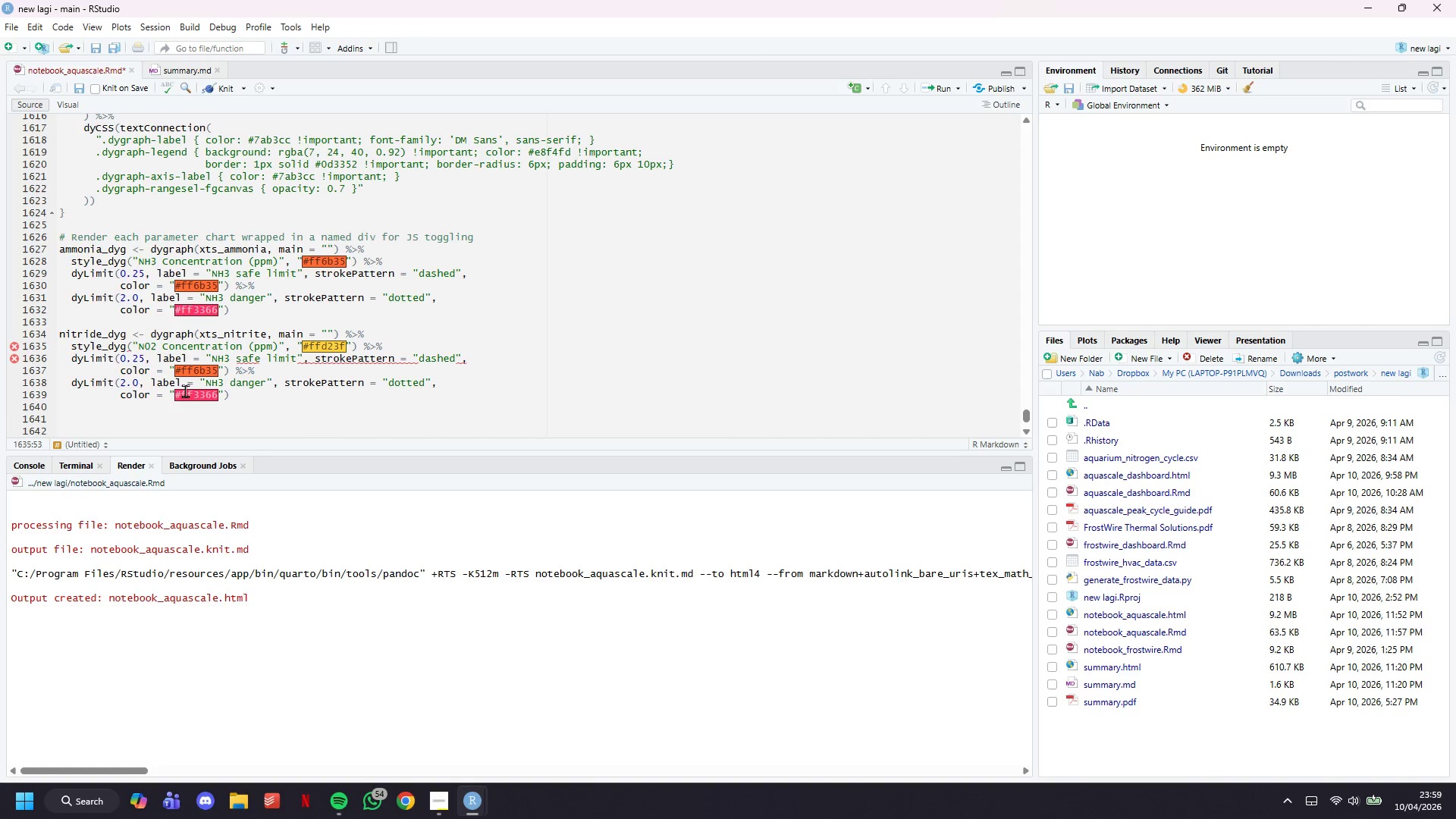 
key(ArrowRight)
 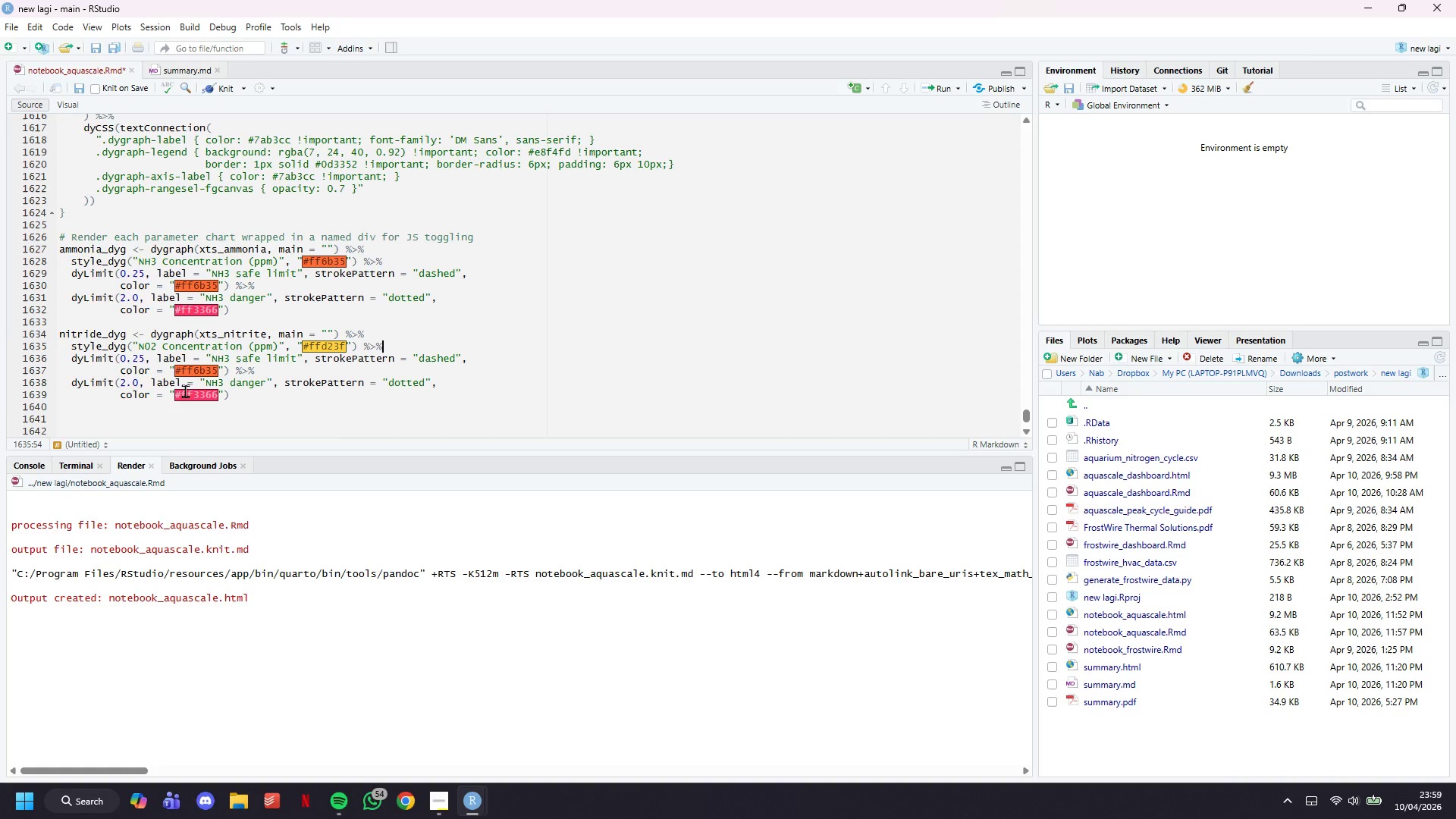 
hold_key(key=ArrowRight, duration=0.69)
 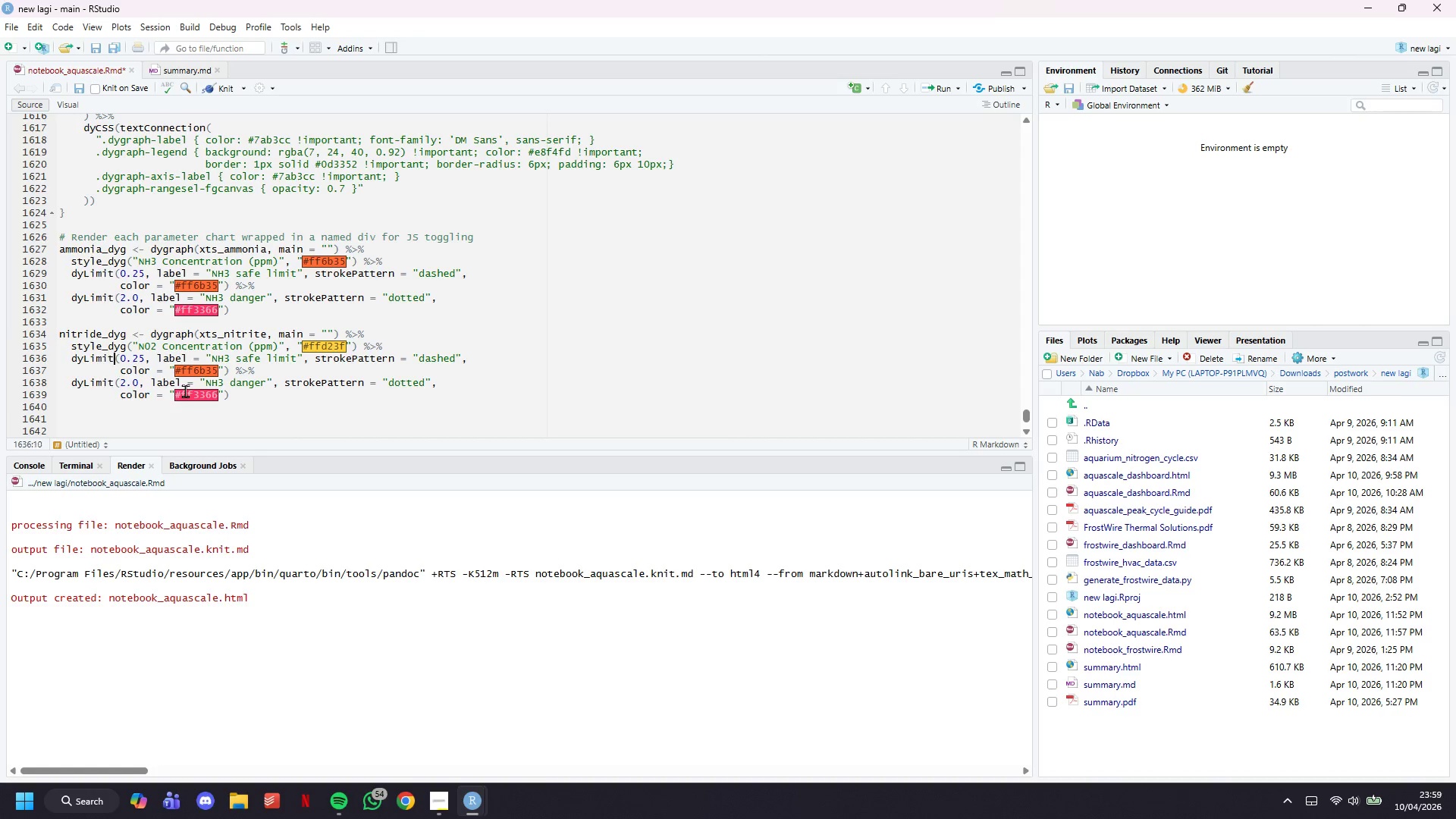 
hold_key(key=ArrowRight, duration=0.91)
 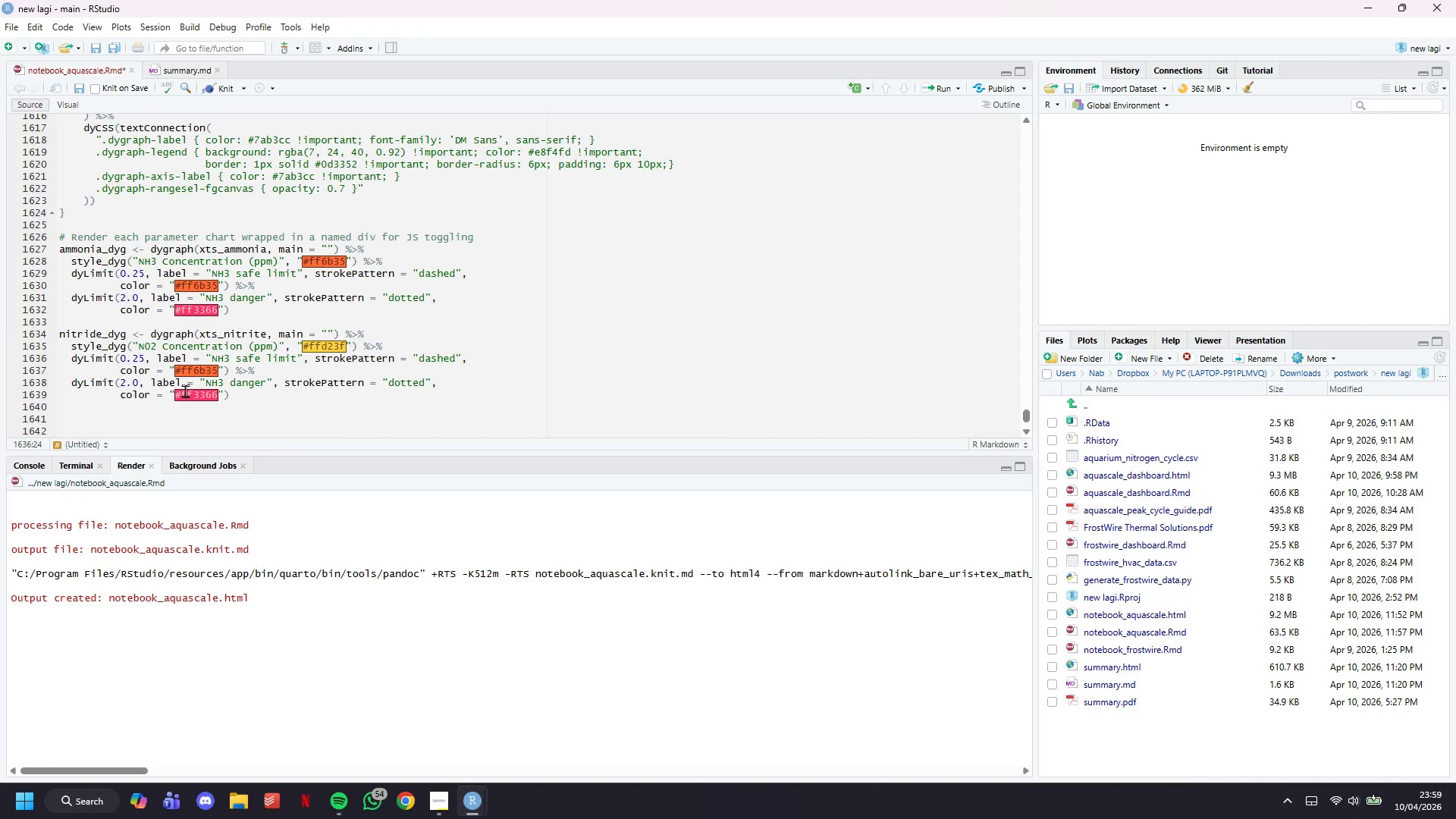 
hold_key(key=ArrowRight, duration=10.02)
 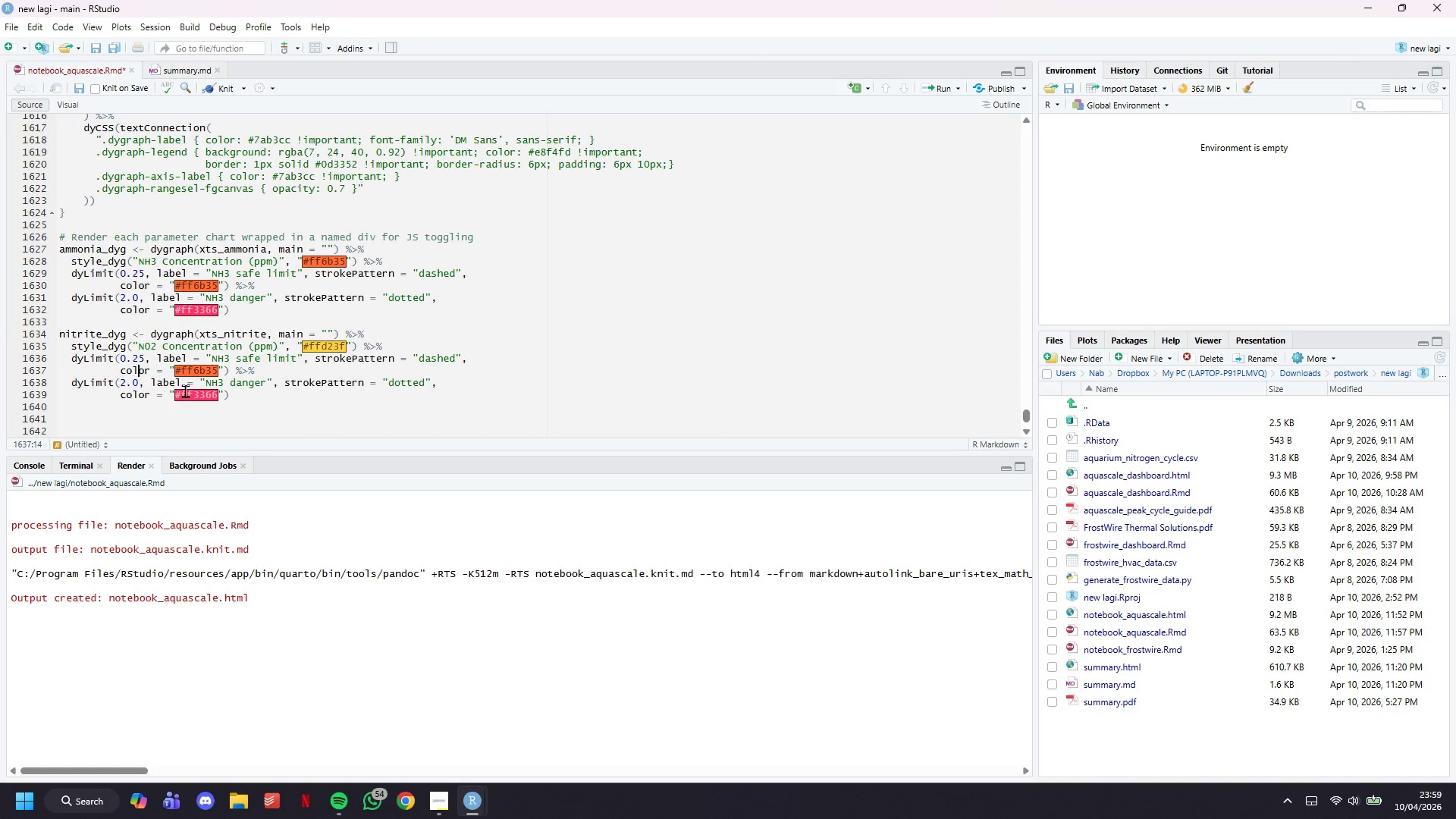 
key(ArrowUp)
 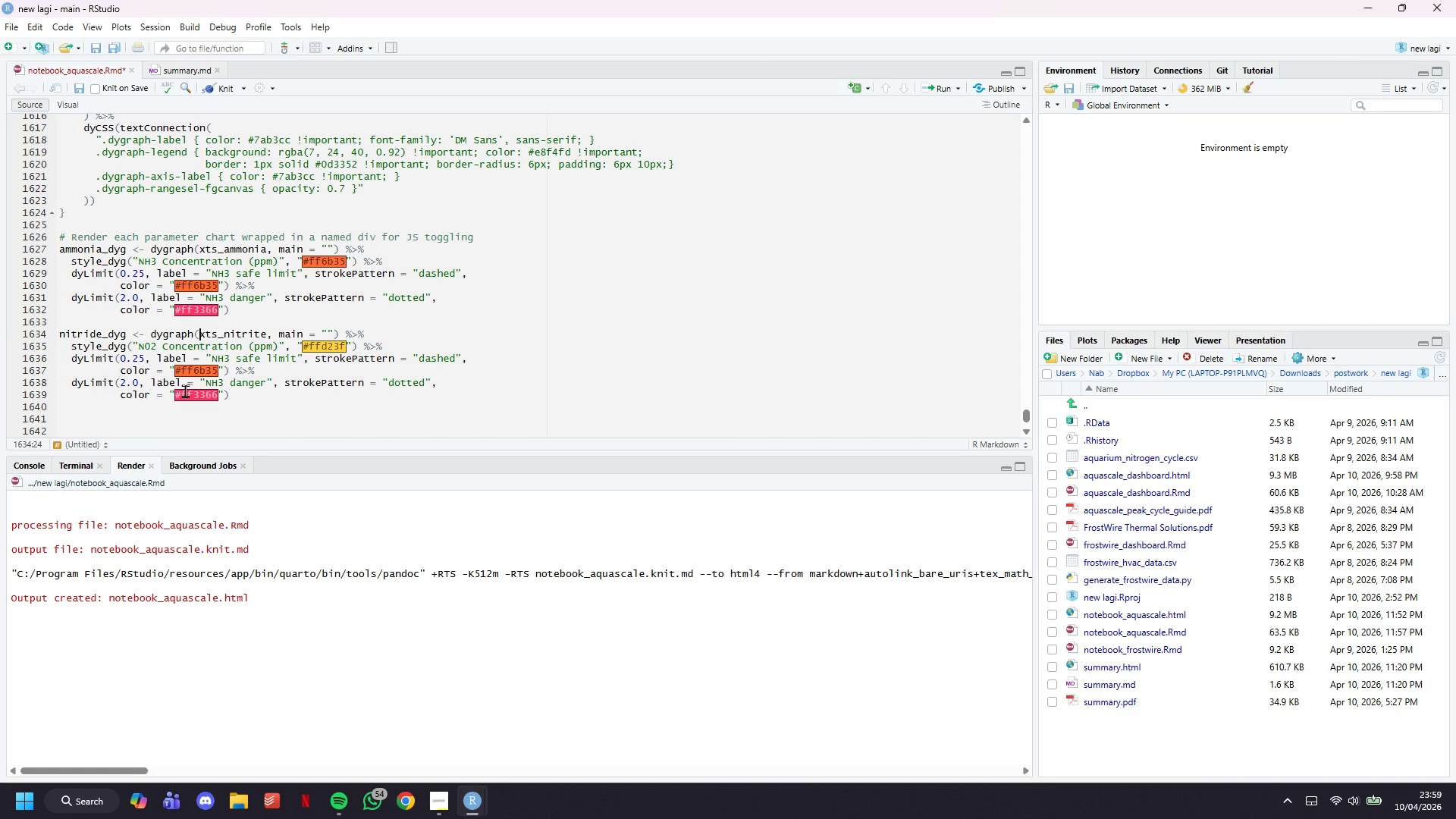 
key(ArrowUp)
 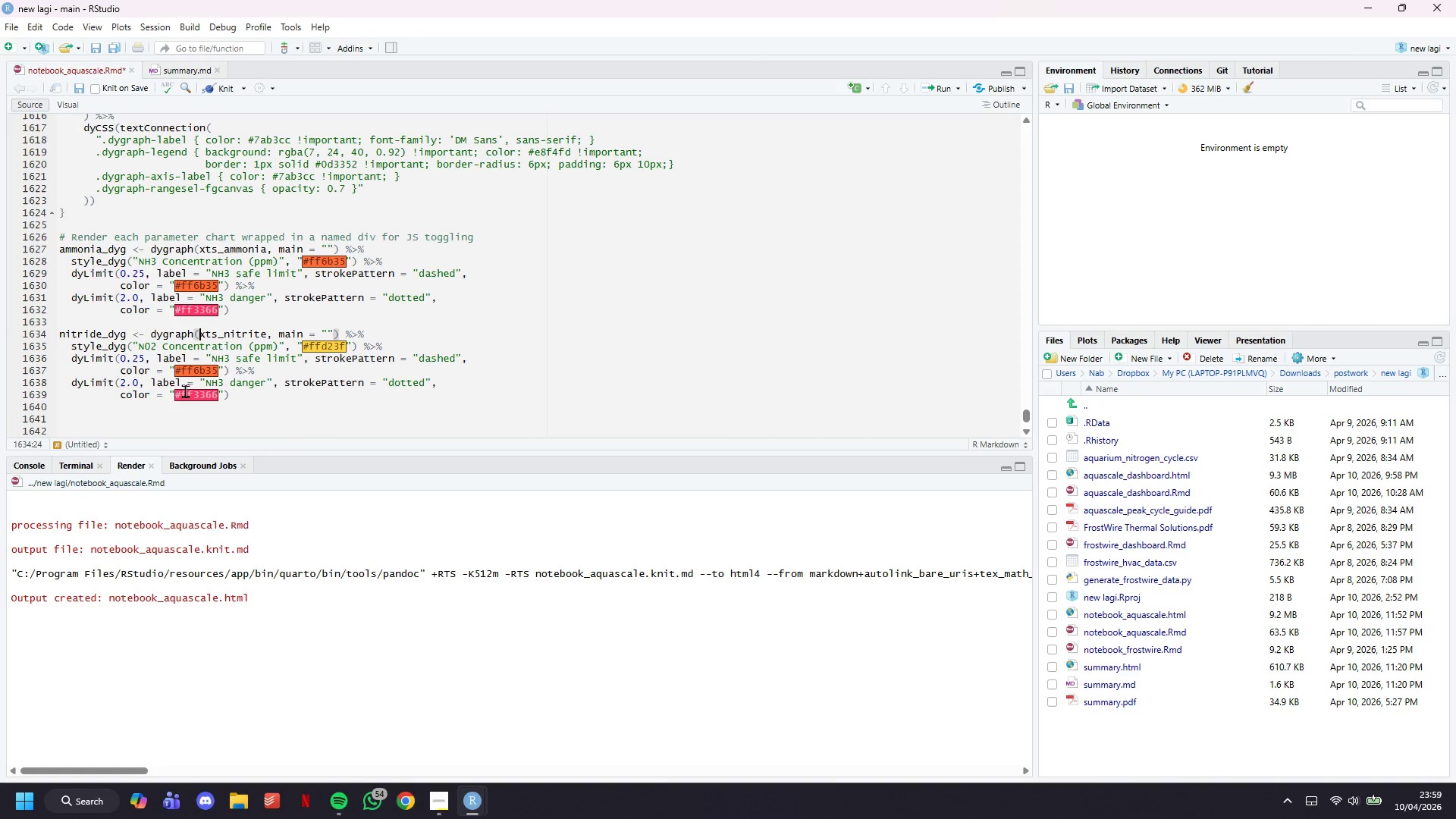 
hold_key(key=ArrowLeft, duration=0.91)
 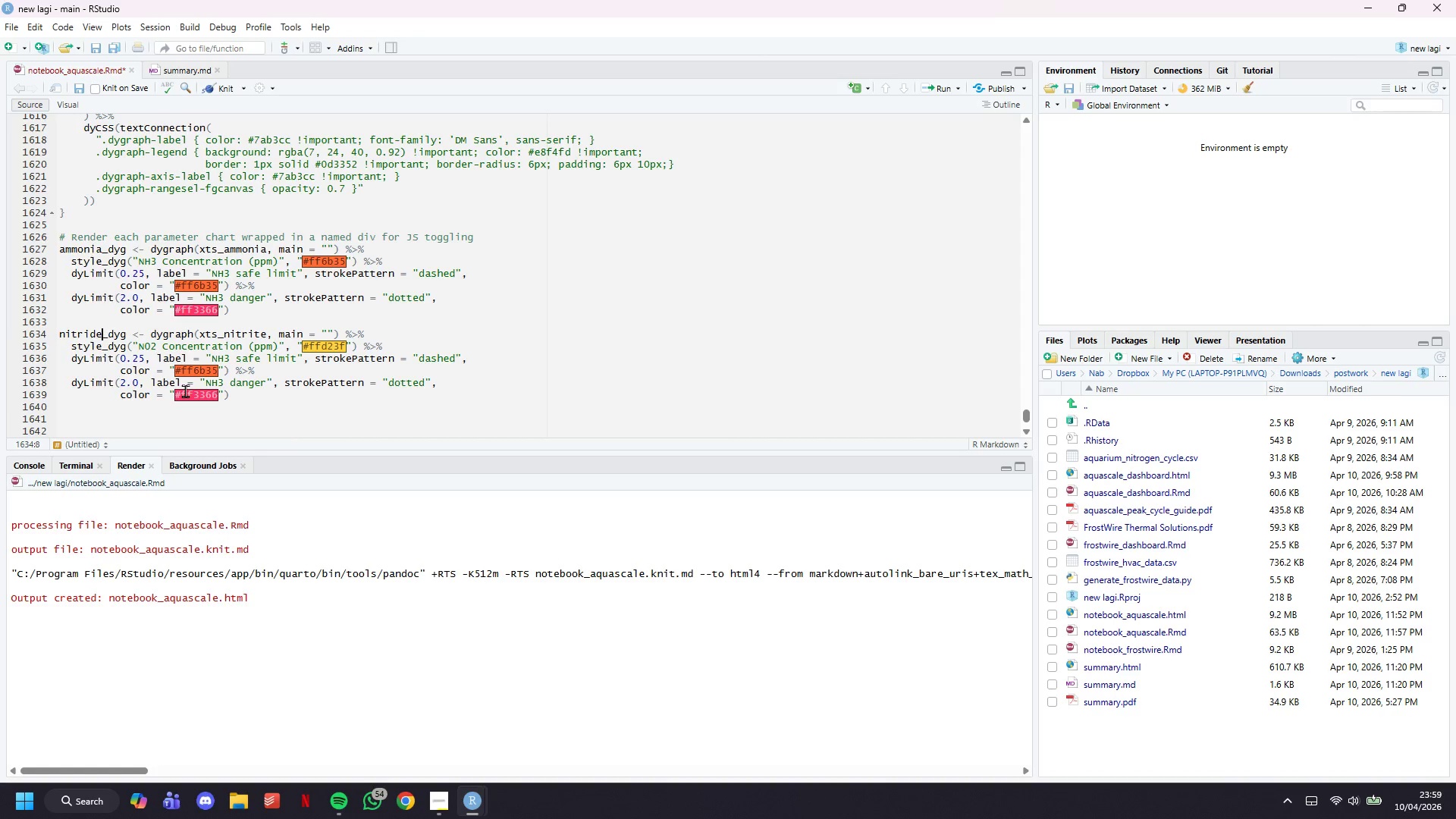 
key(ArrowLeft)
 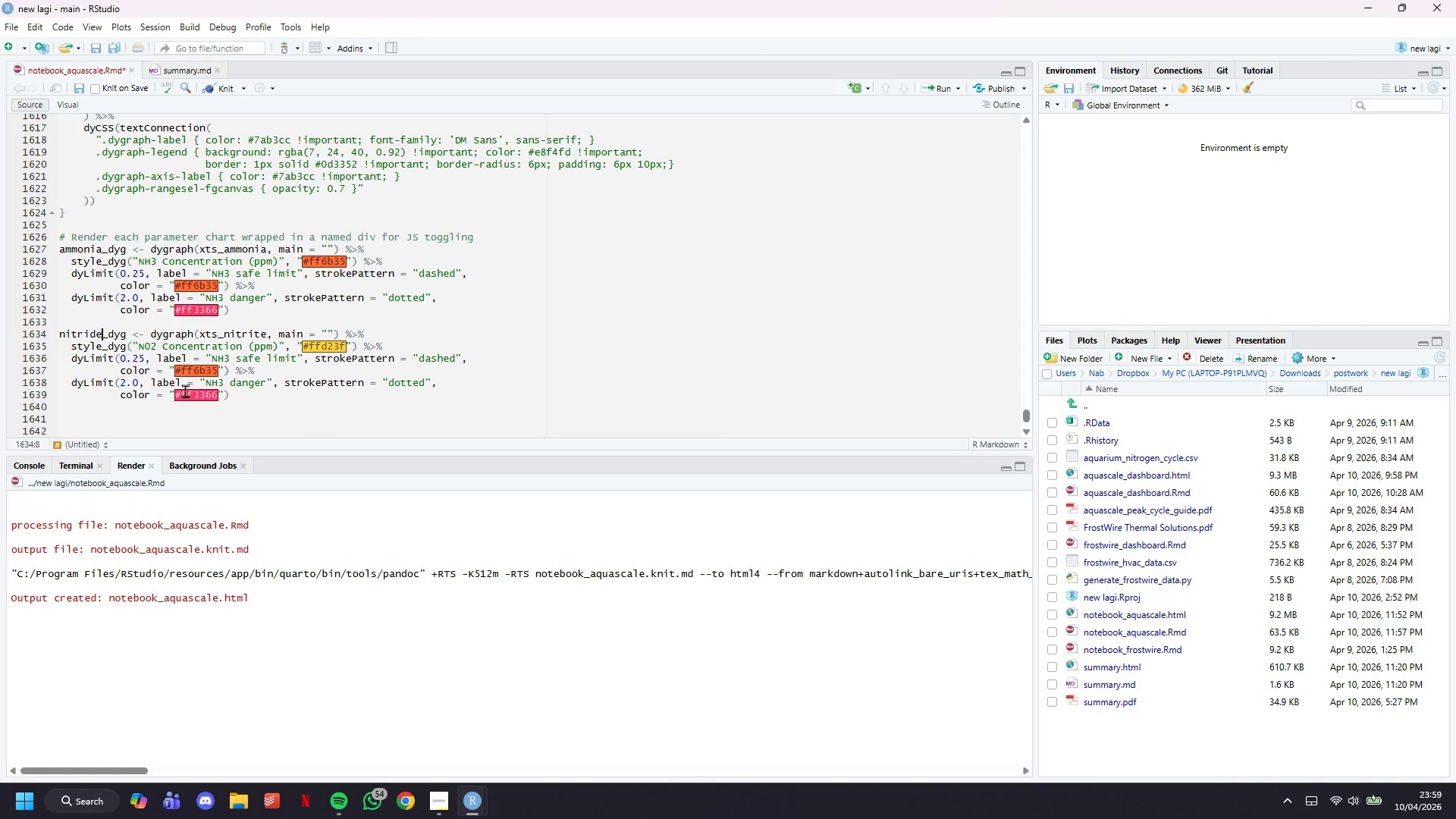 
key(ArrowLeft)
 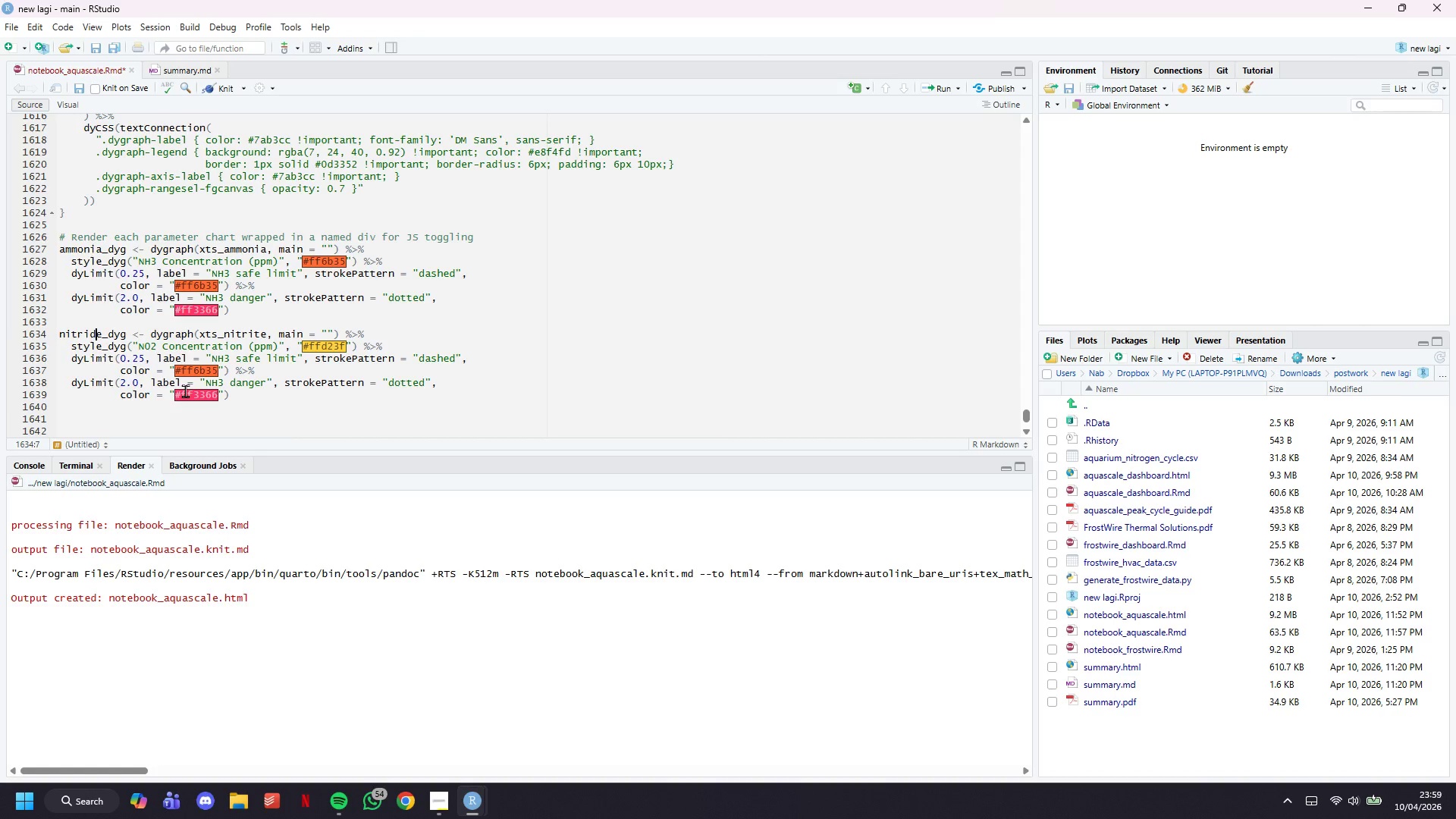 
key(Backspace)
 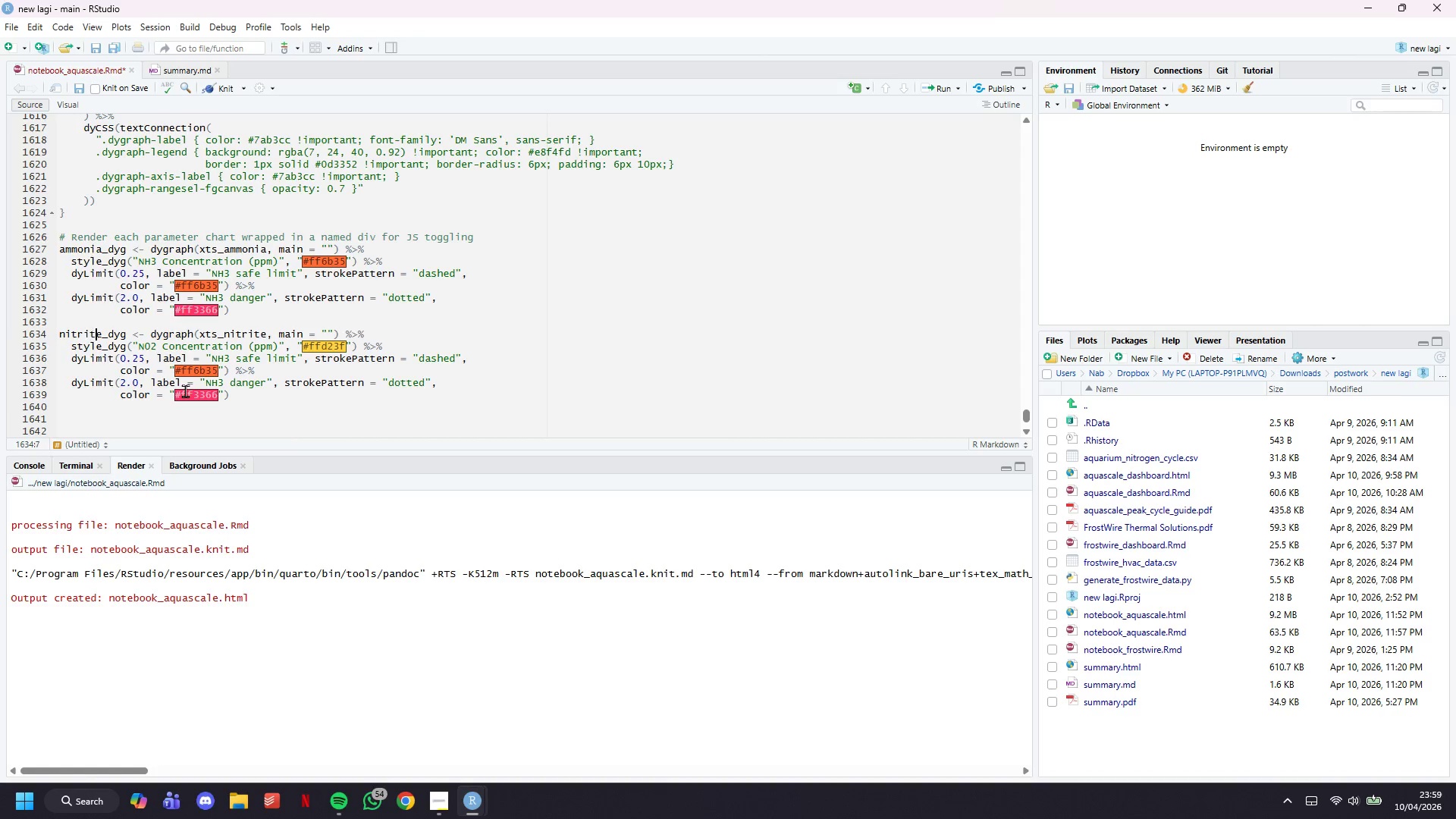 
key(T)
 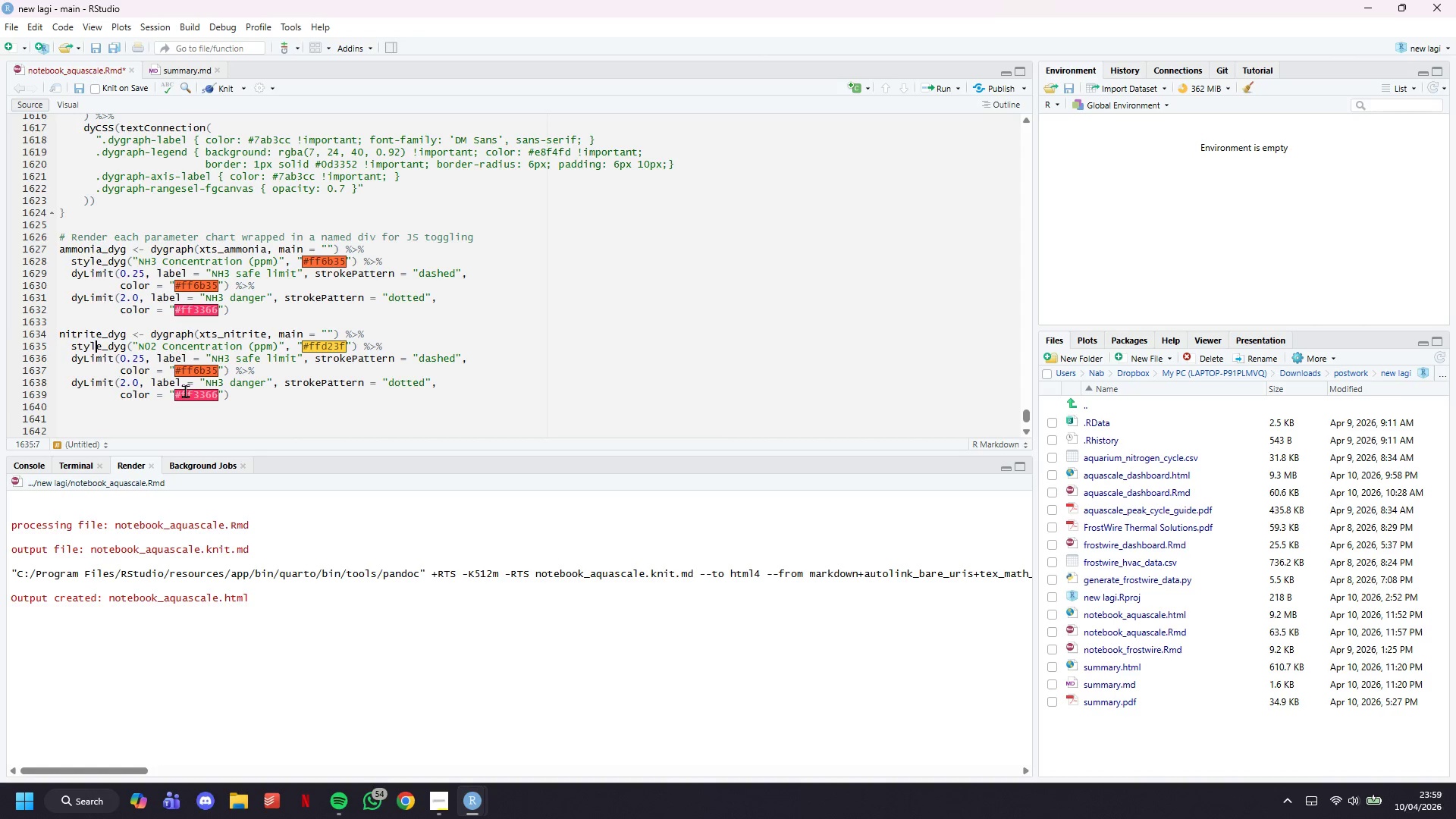 
key(ArrowDown)
 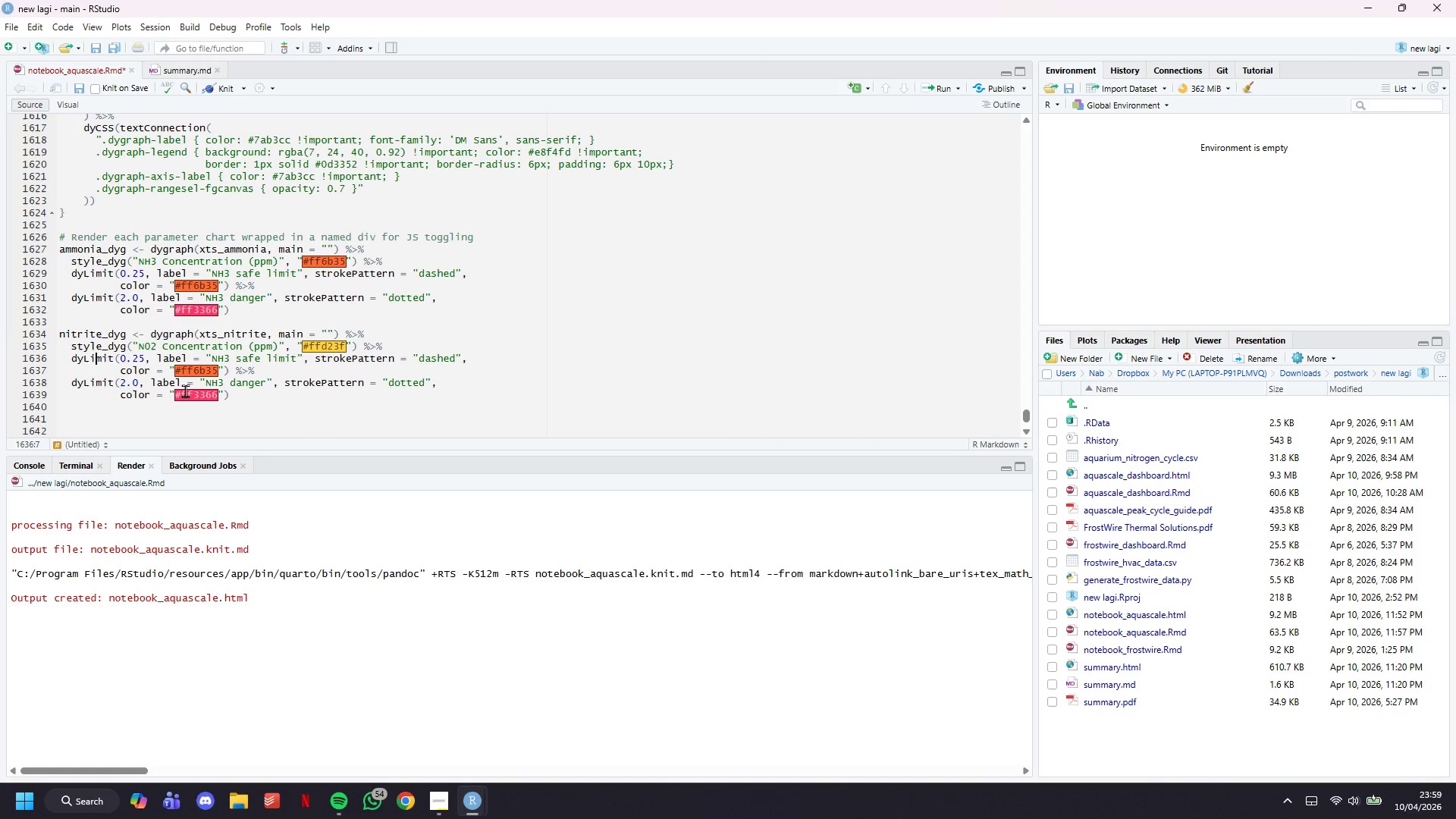 
key(ArrowDown)
 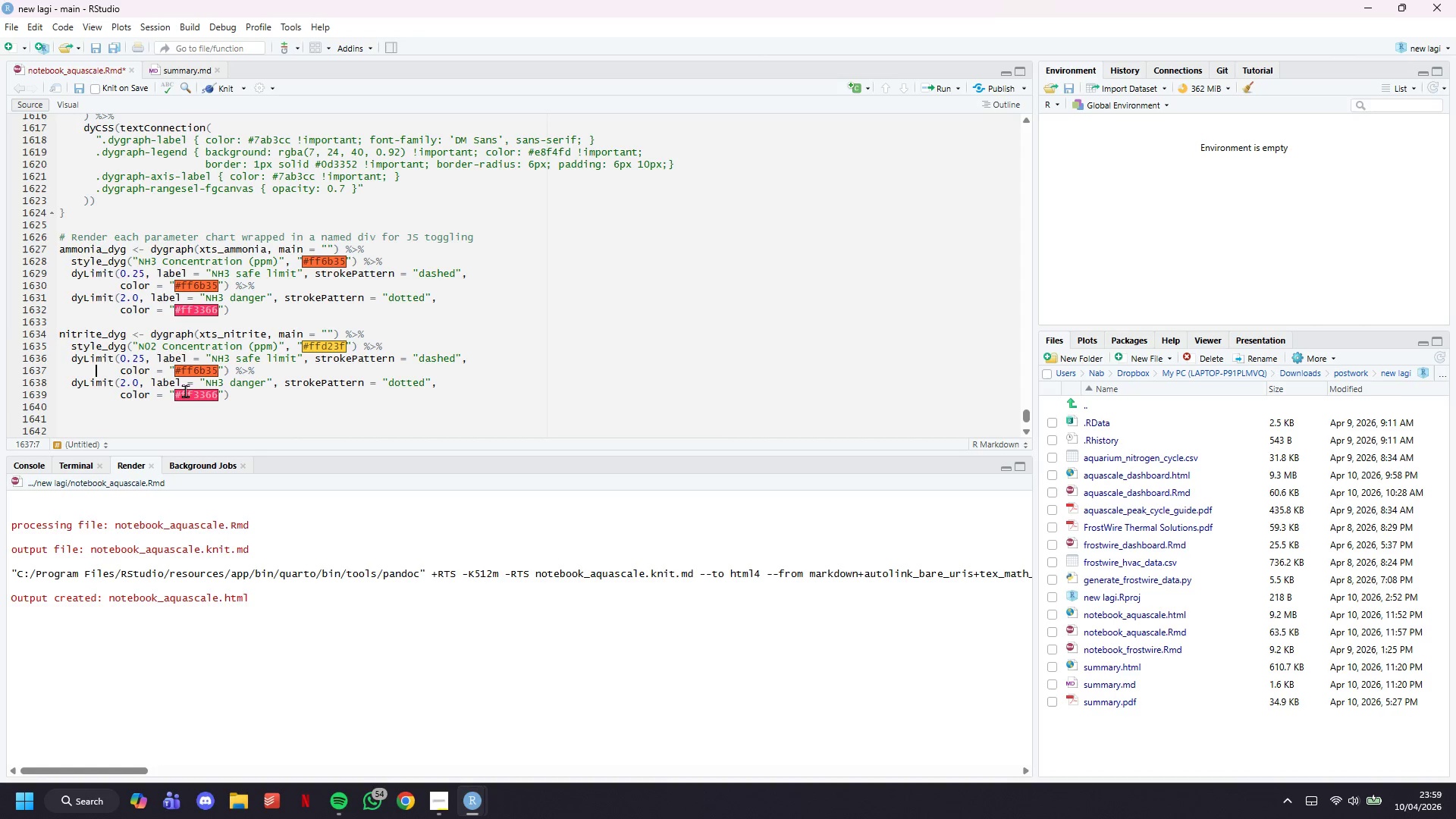 
key(ArrowDown)
 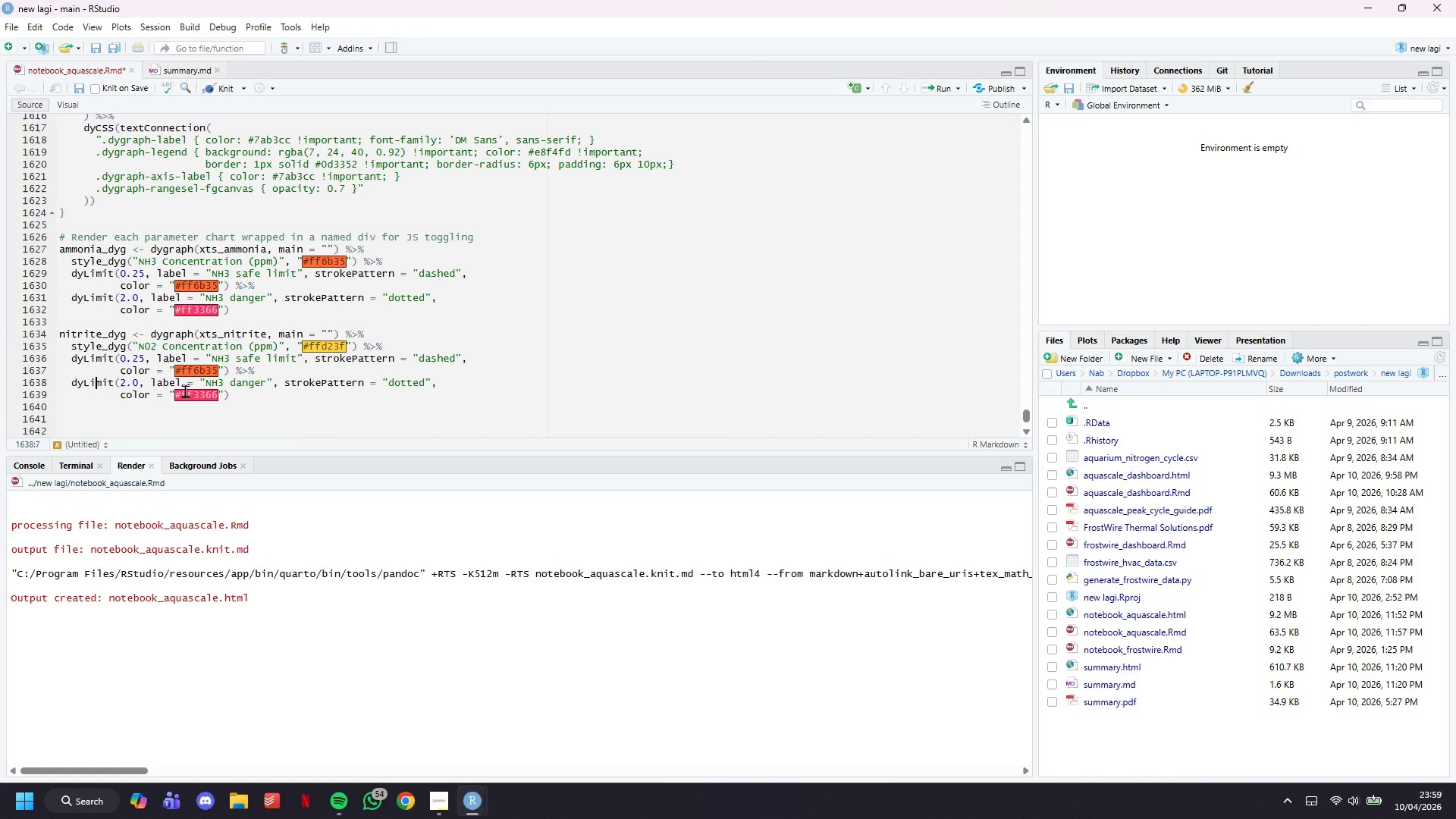 
key(ArrowDown)
 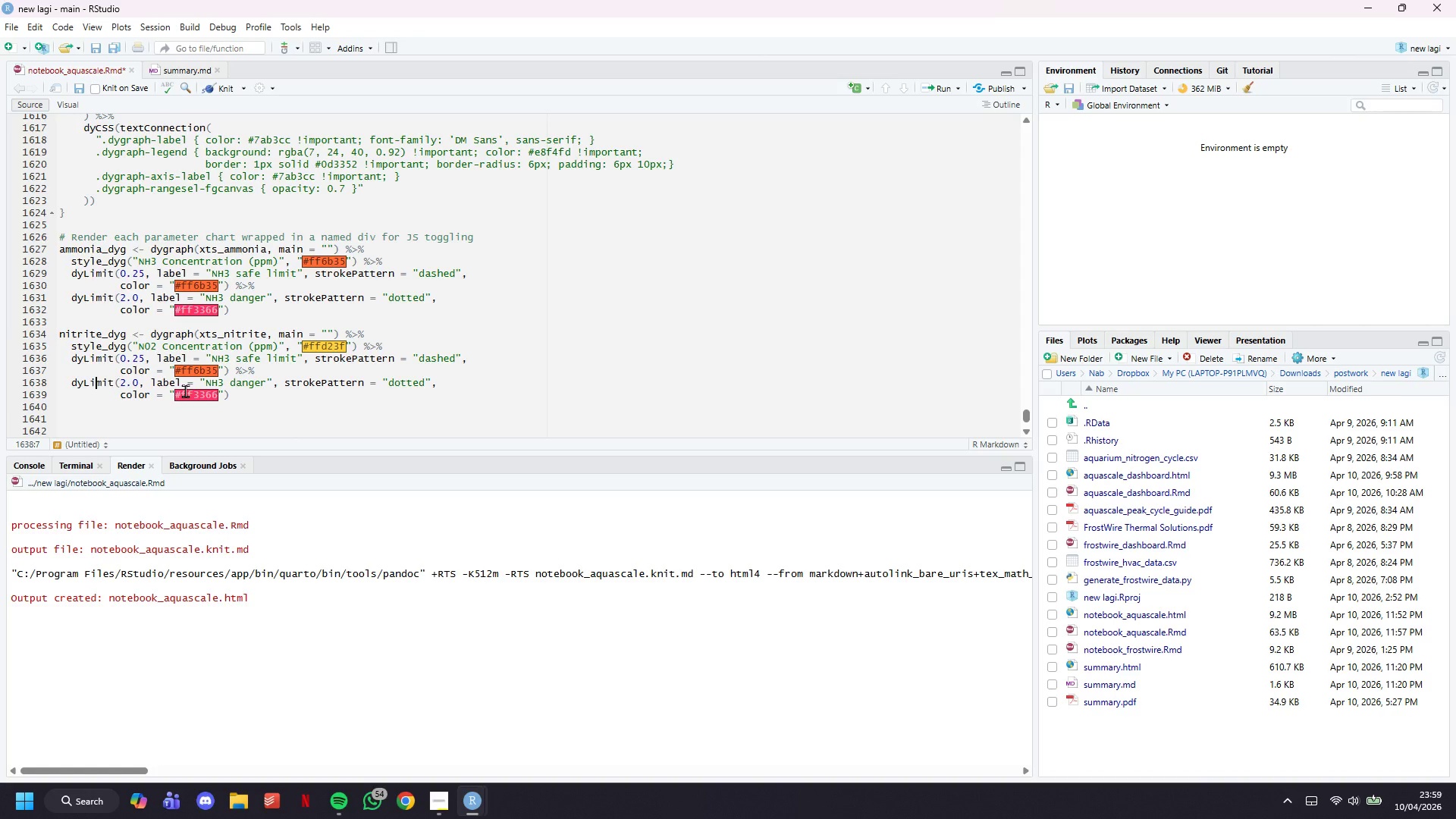 
key(ArrowUp)
 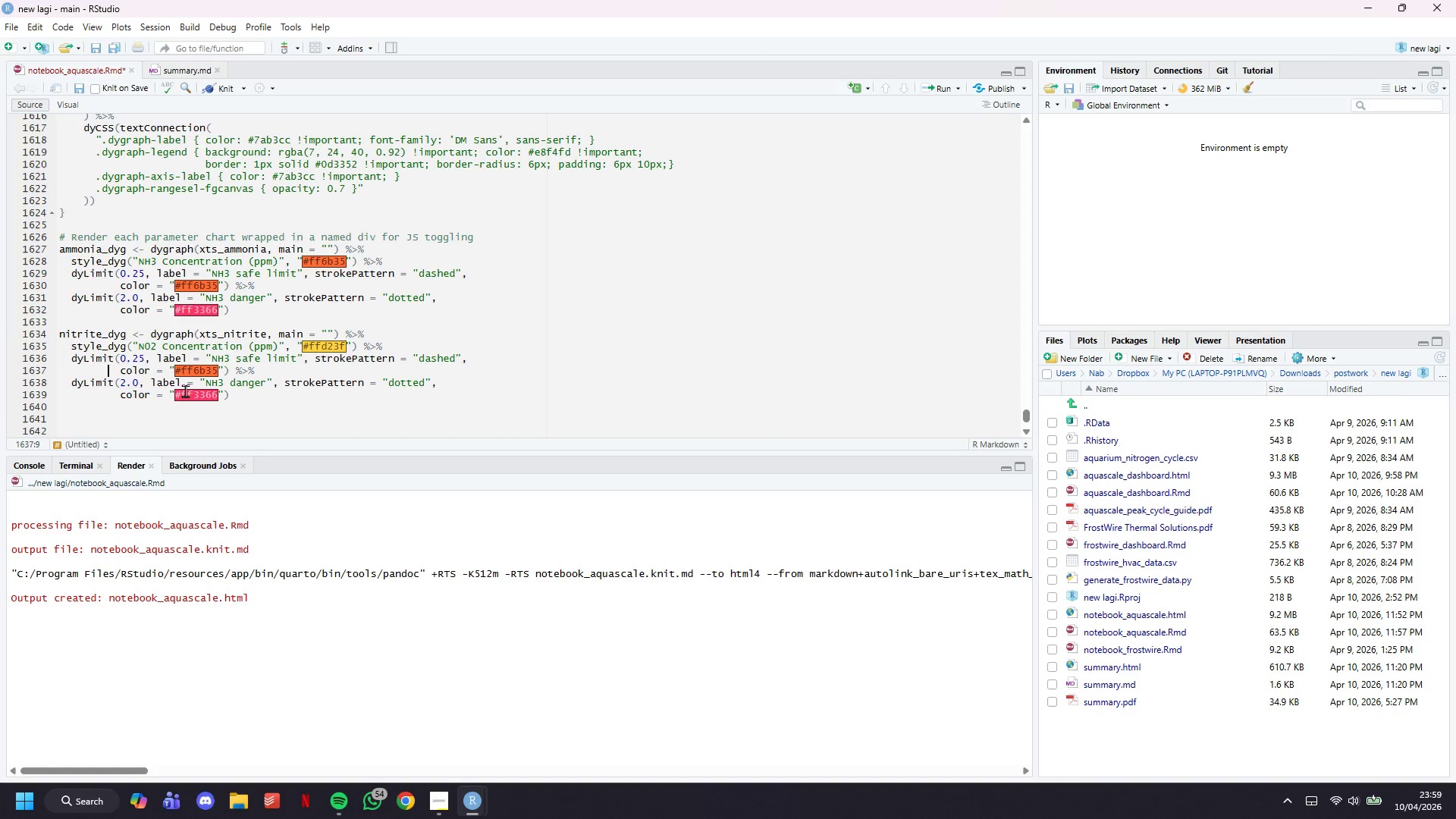 
hold_key(key=ArrowRight, duration=1.03)
 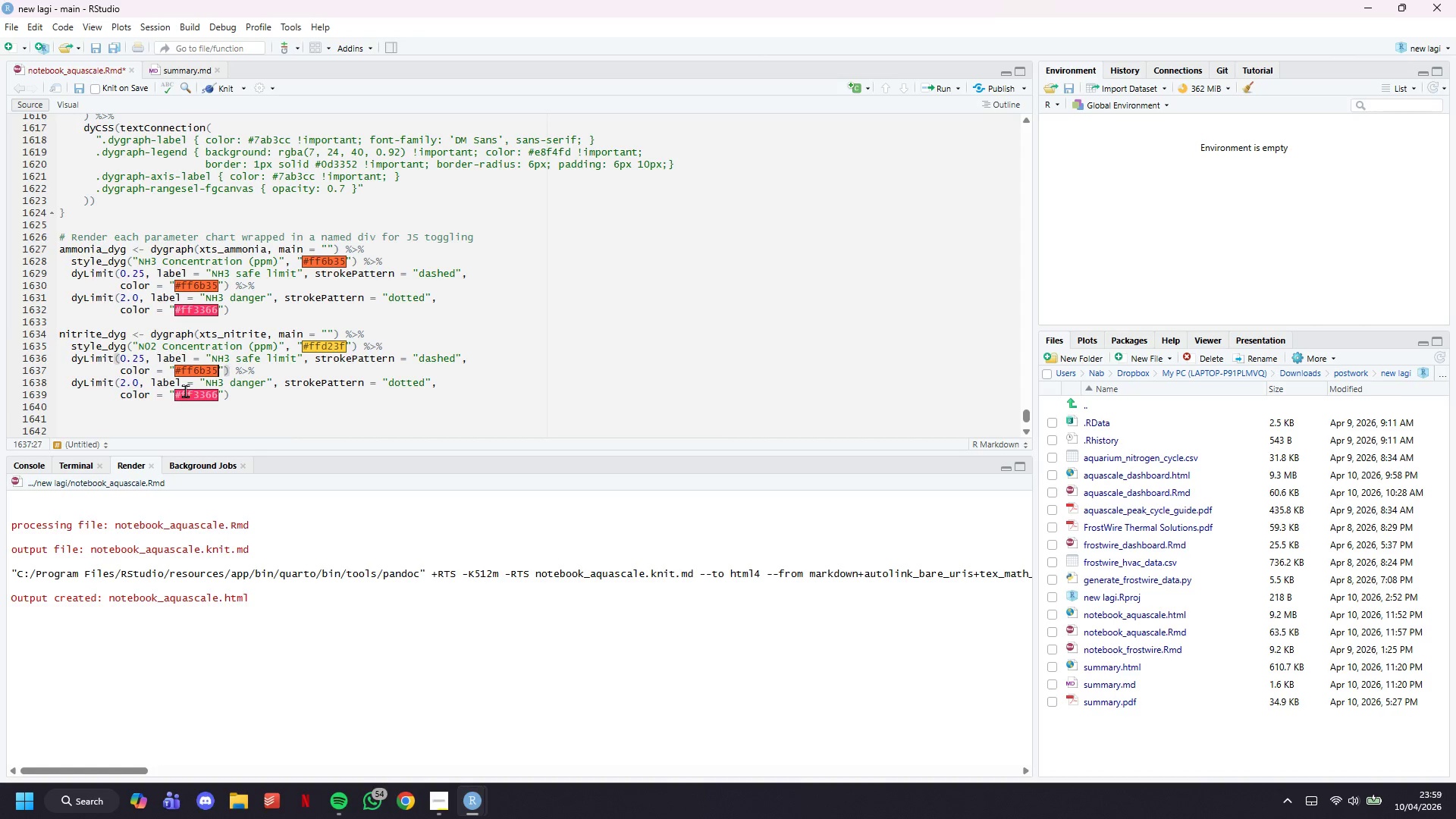 
key(ArrowLeft)
 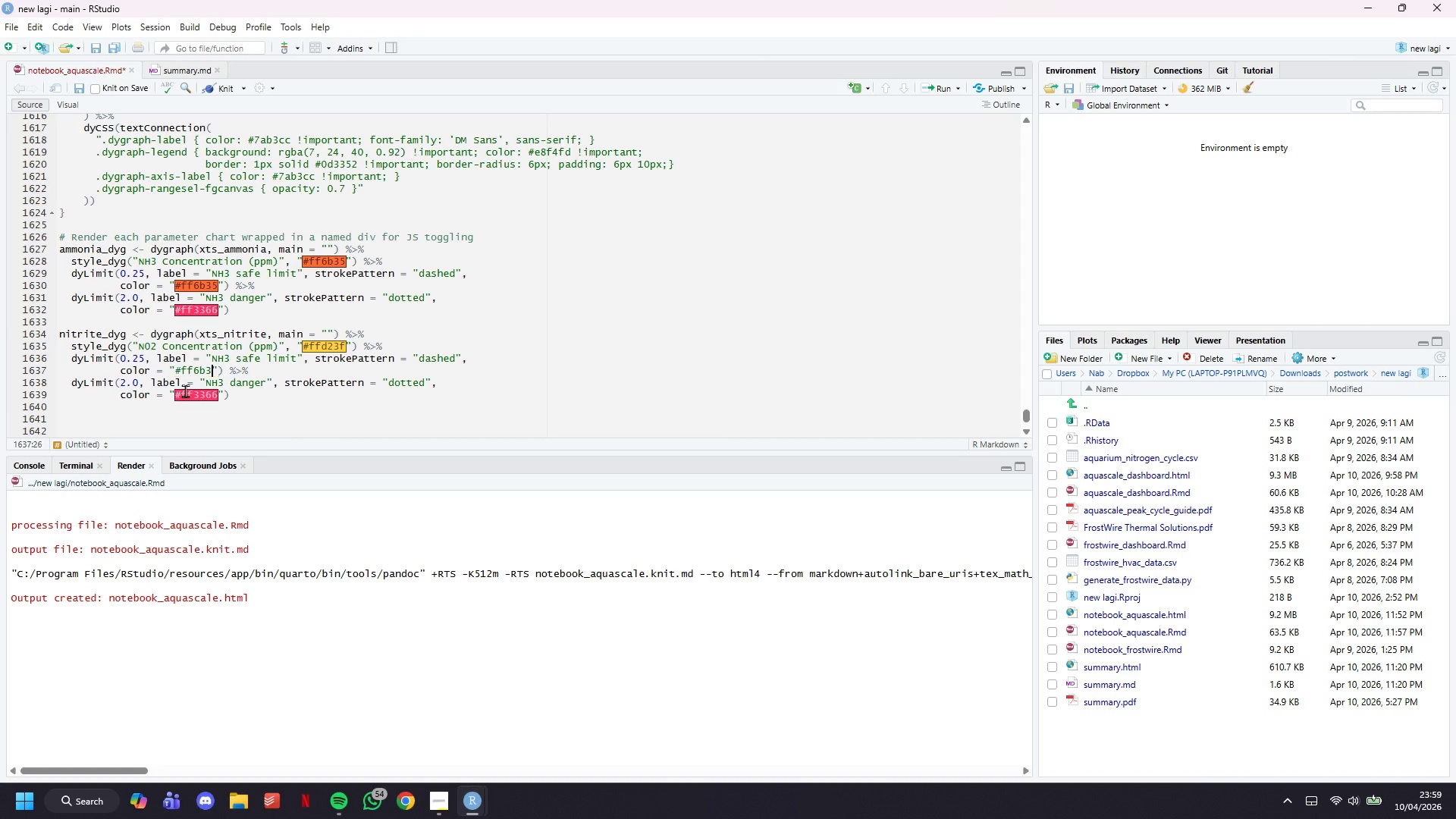 
key(Backspace)
 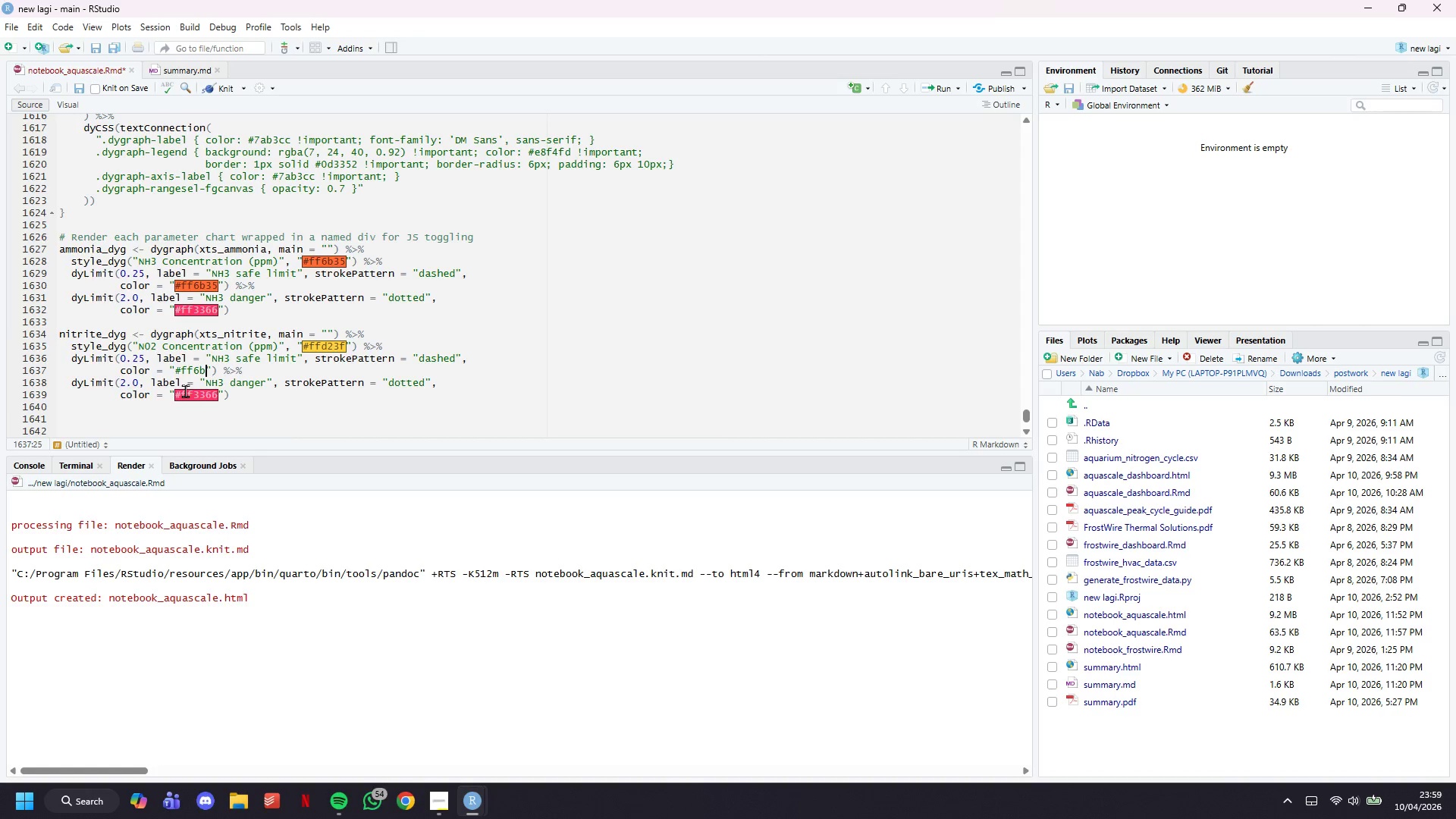 
key(Backspace)
 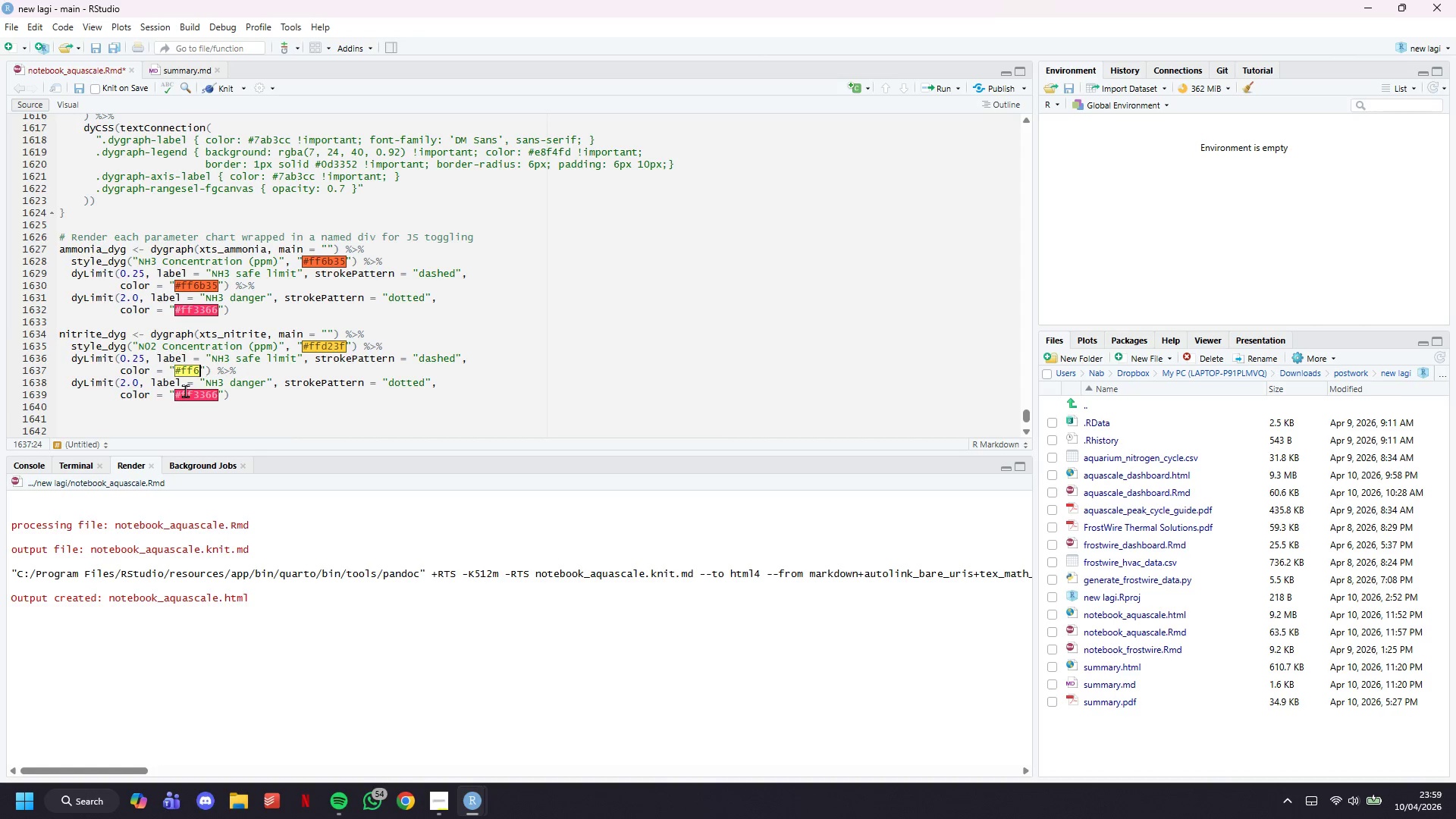 
key(Backspace)
 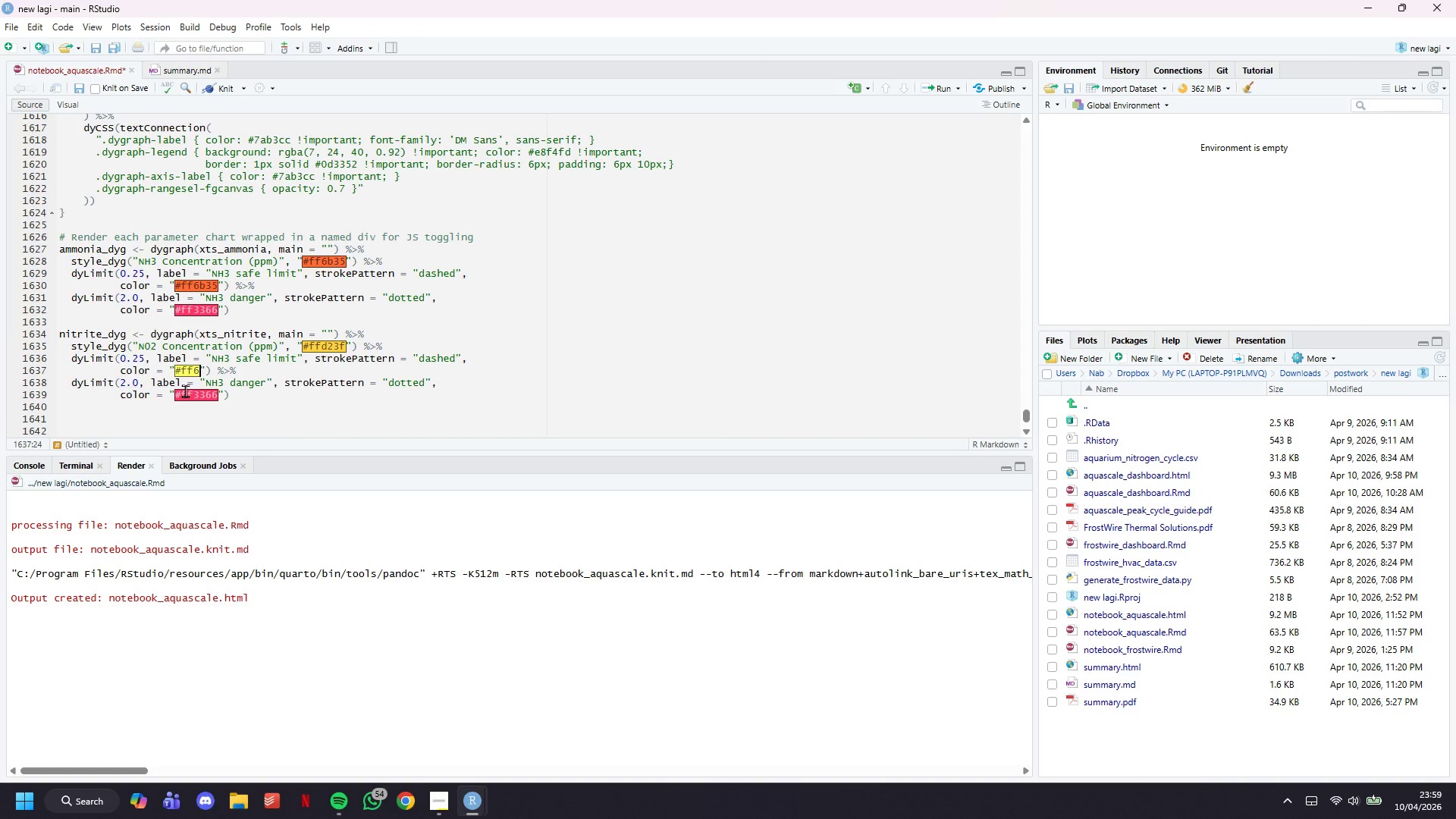 
key(Backspace)
 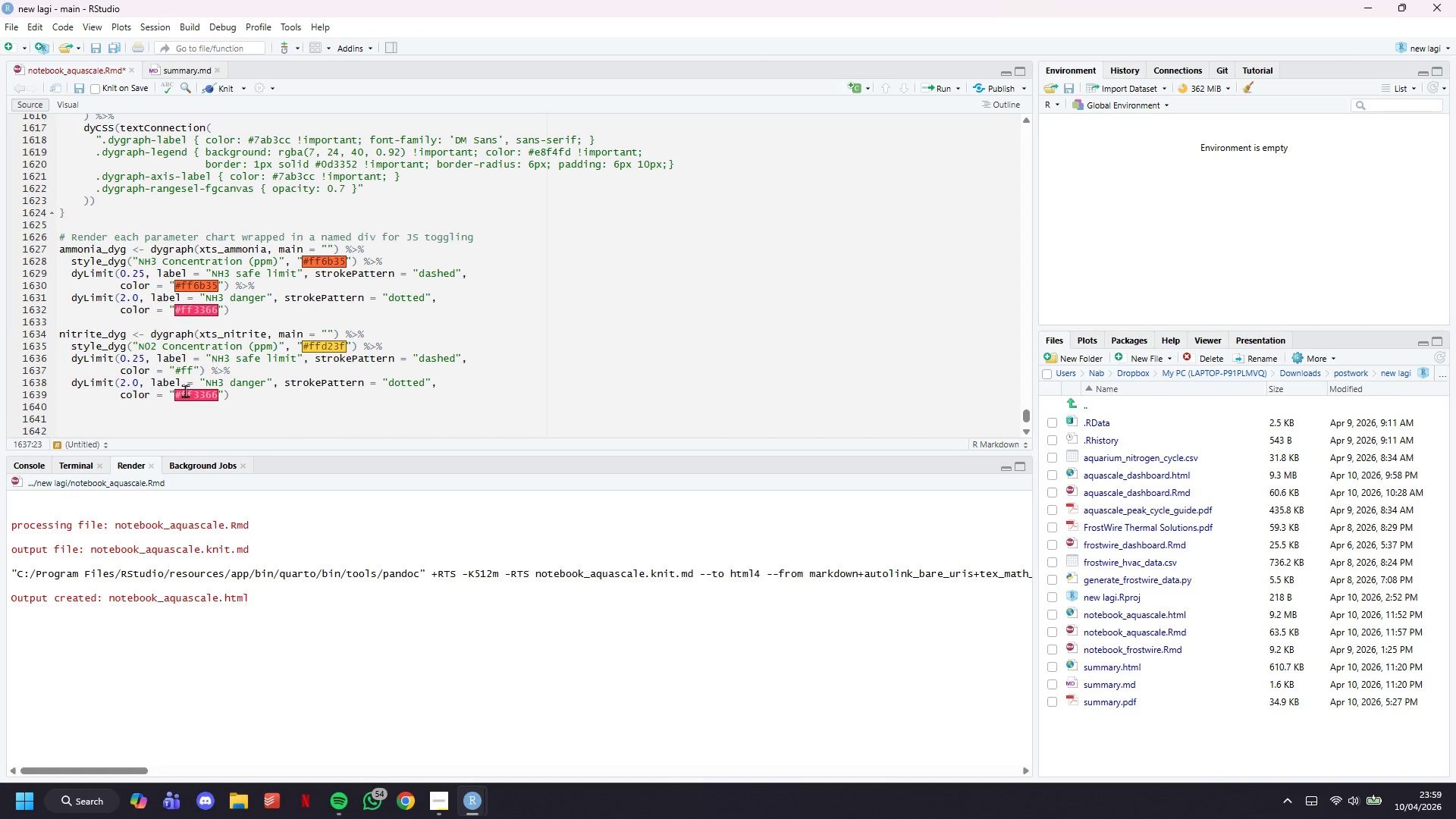 
key(D)
 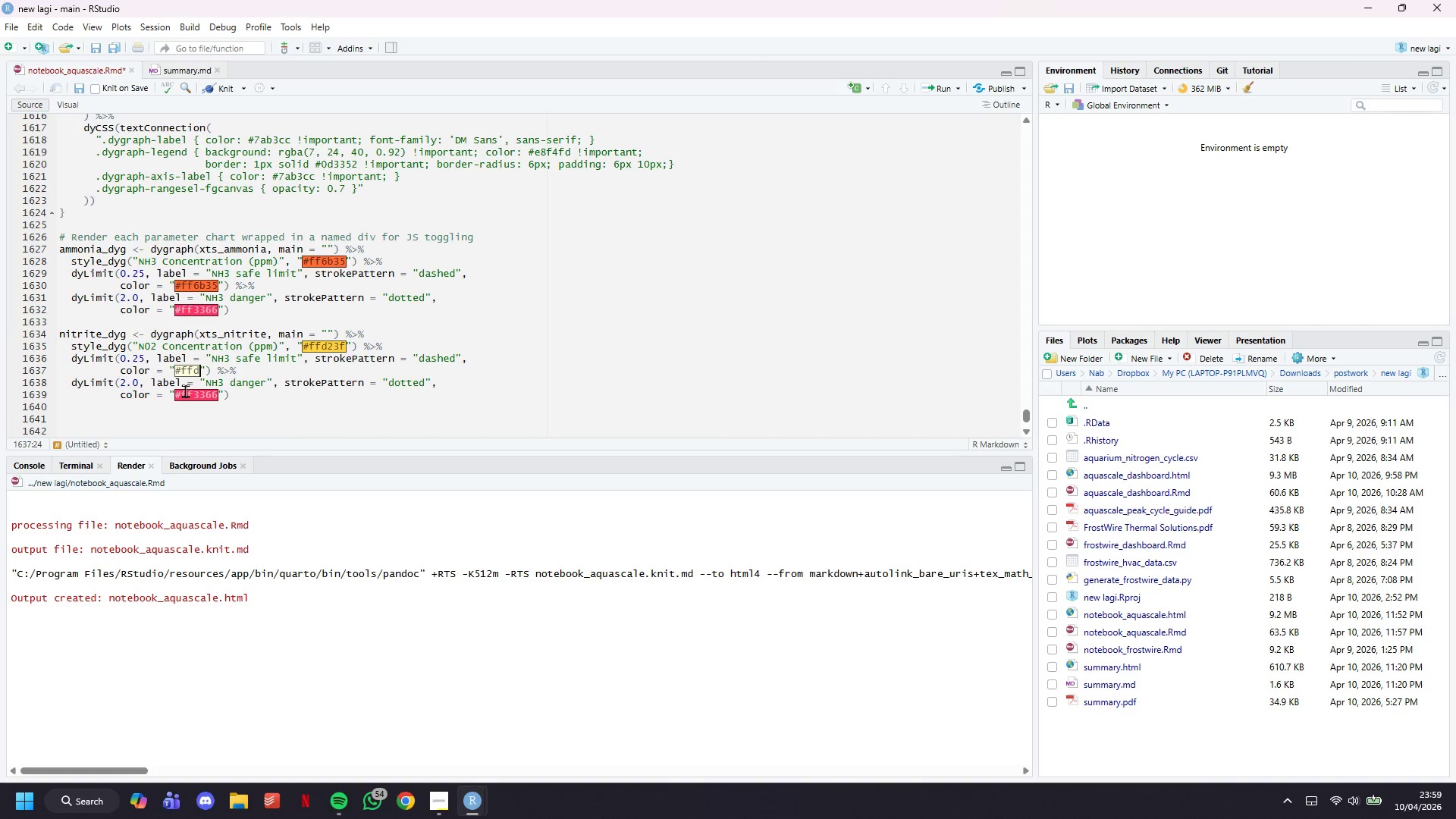 
type(23f)
 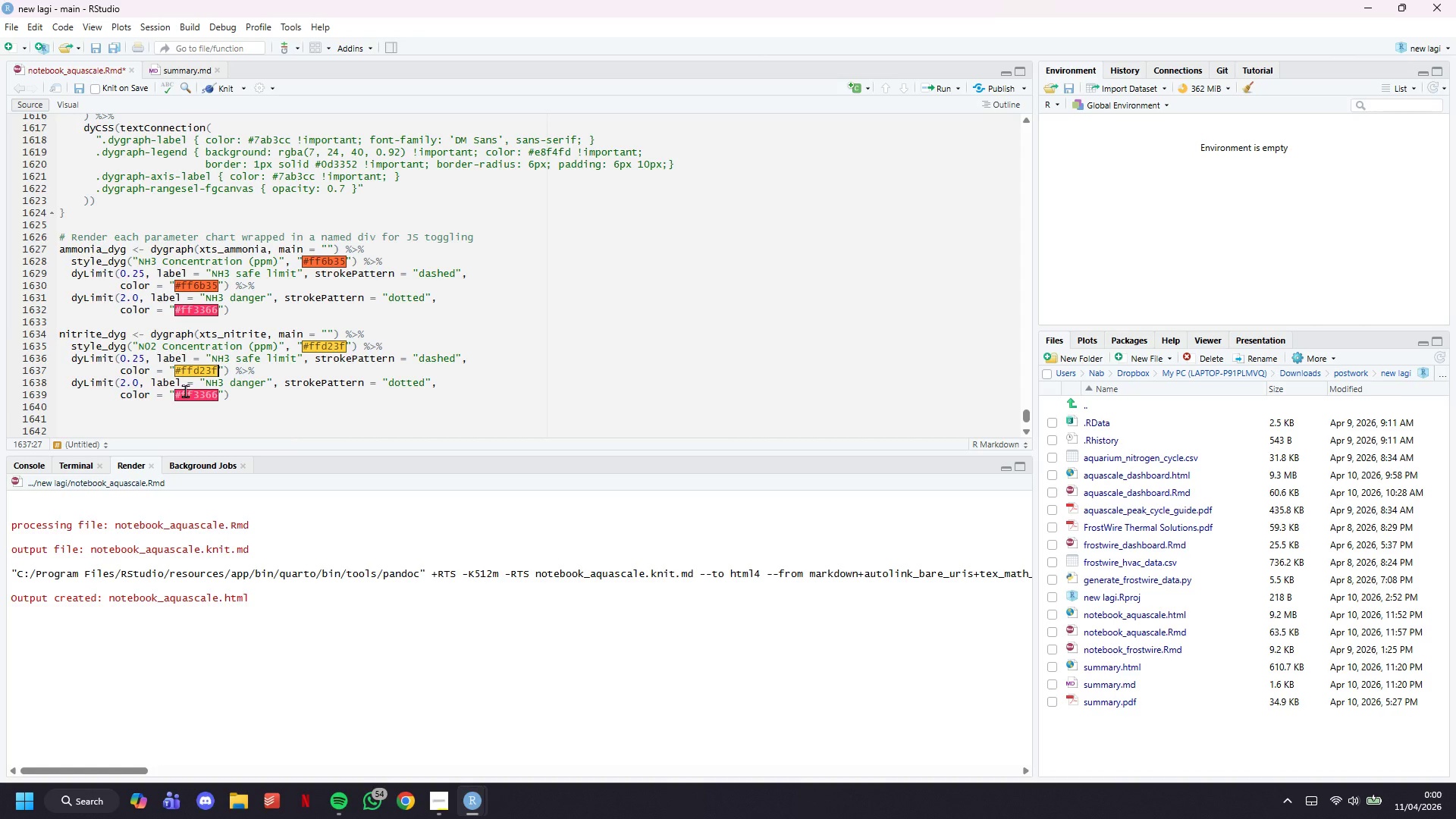 
key(ArrowRight)
 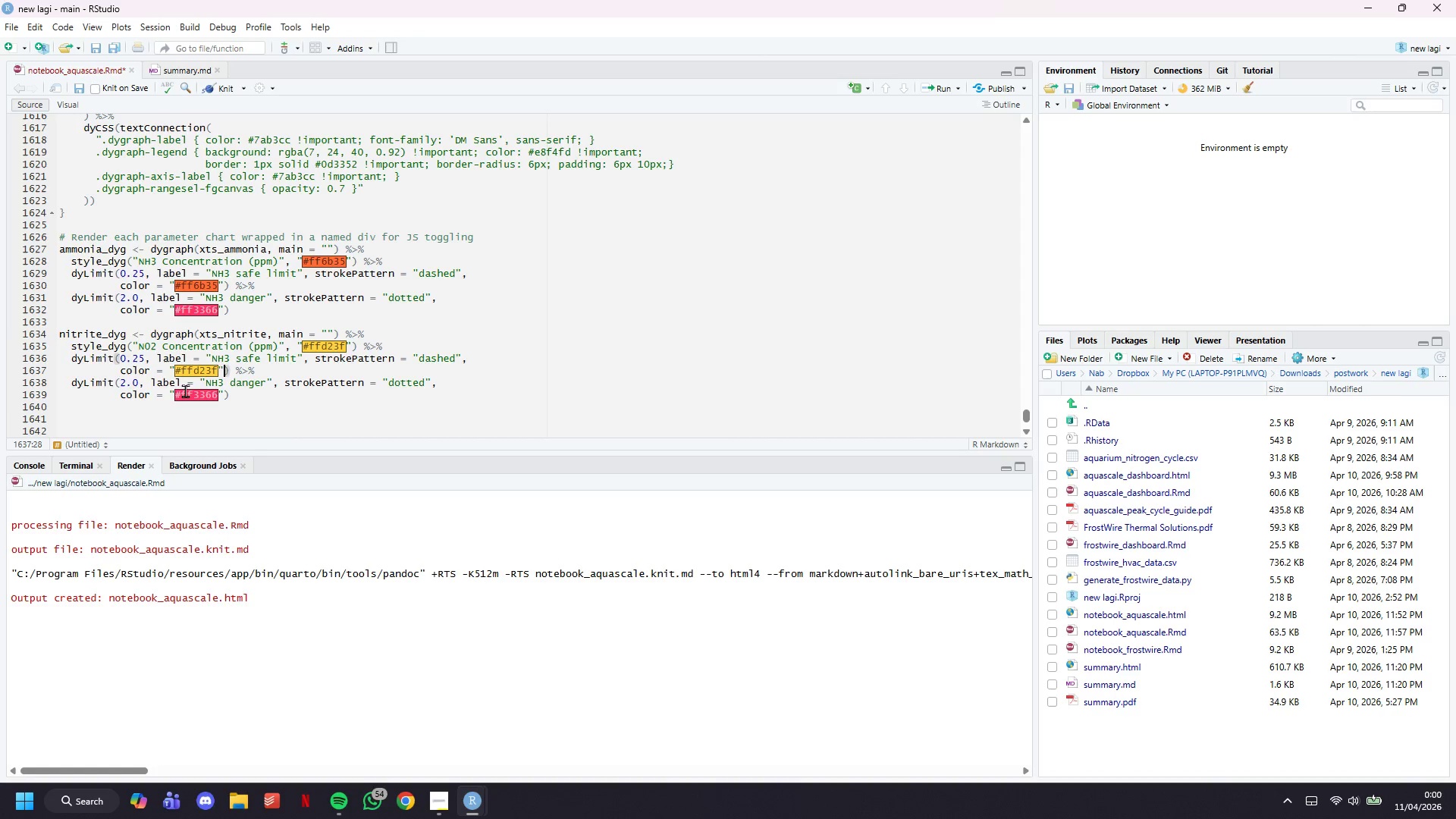 
key(ArrowRight)
 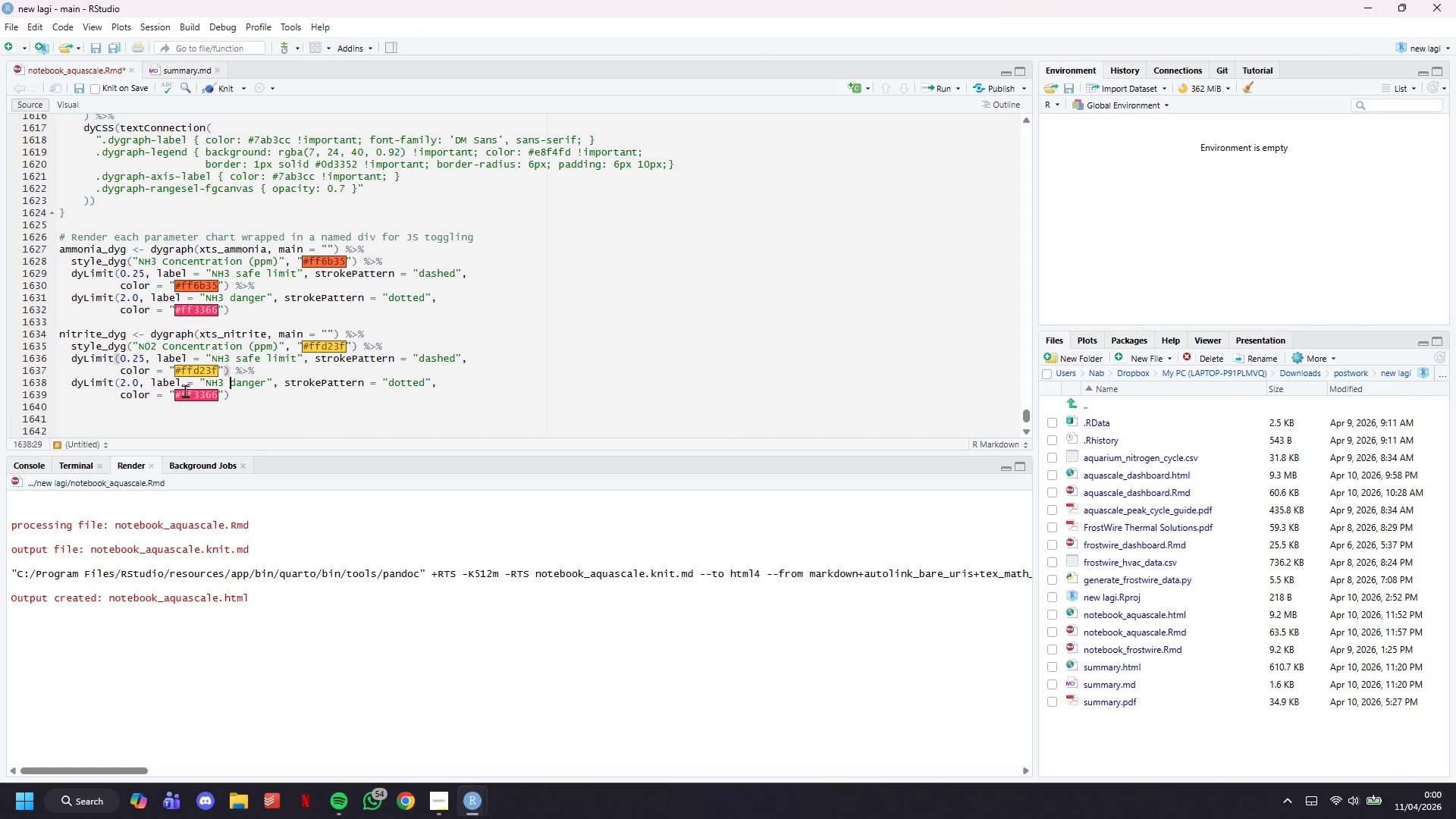 
key(ArrowDown)
 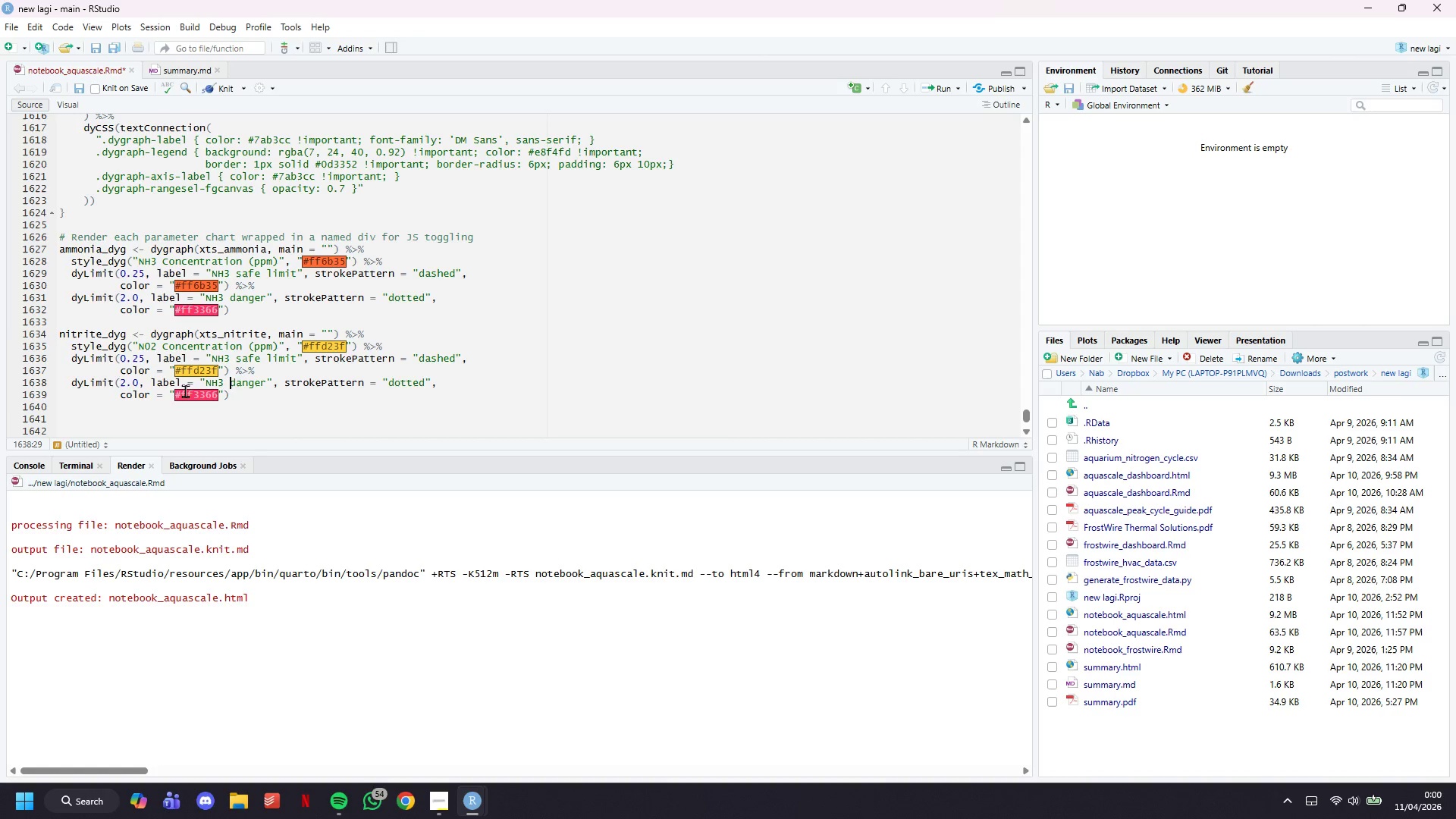 
key(ArrowDown)
 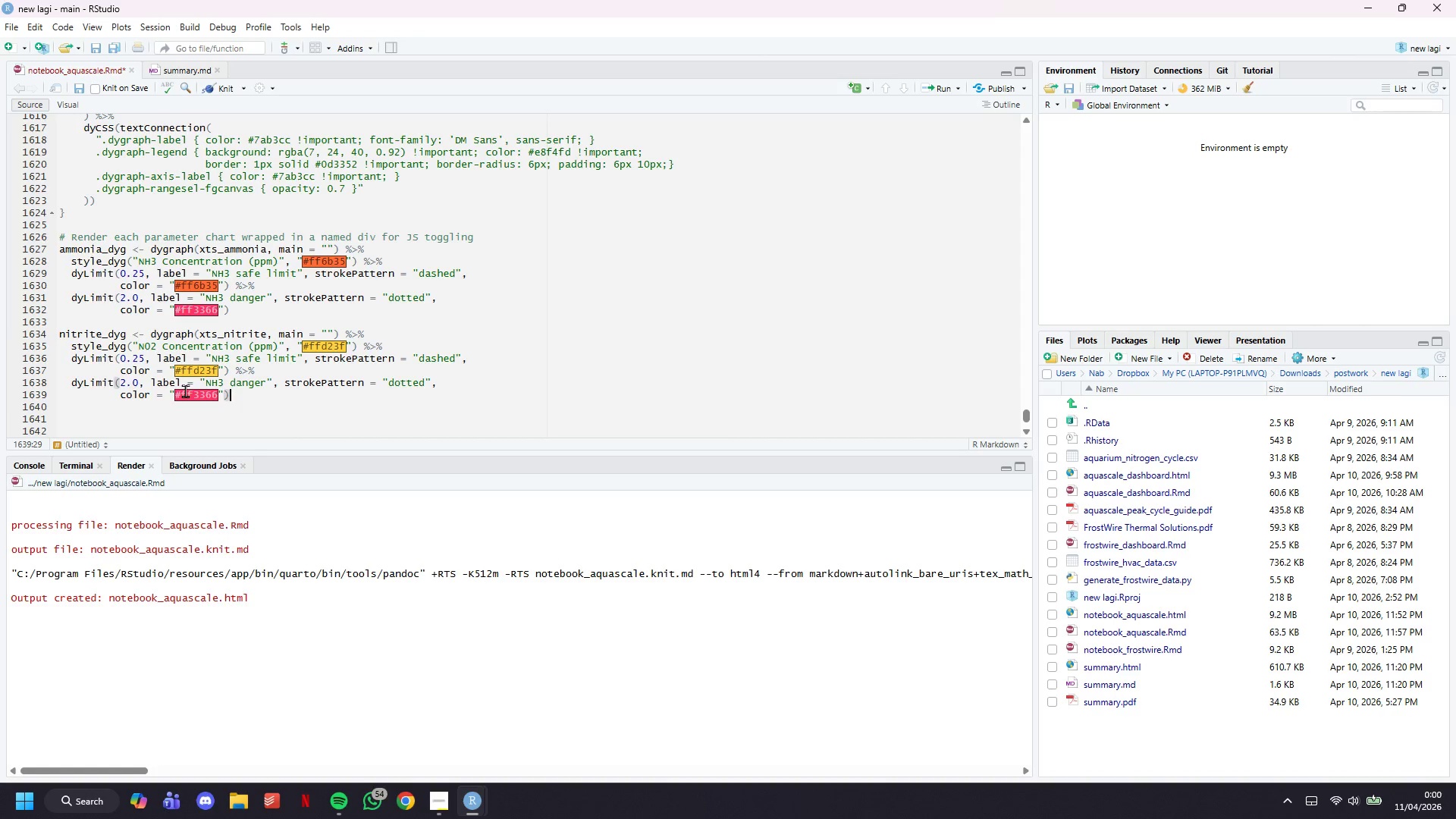 
key(ArrowLeft)
 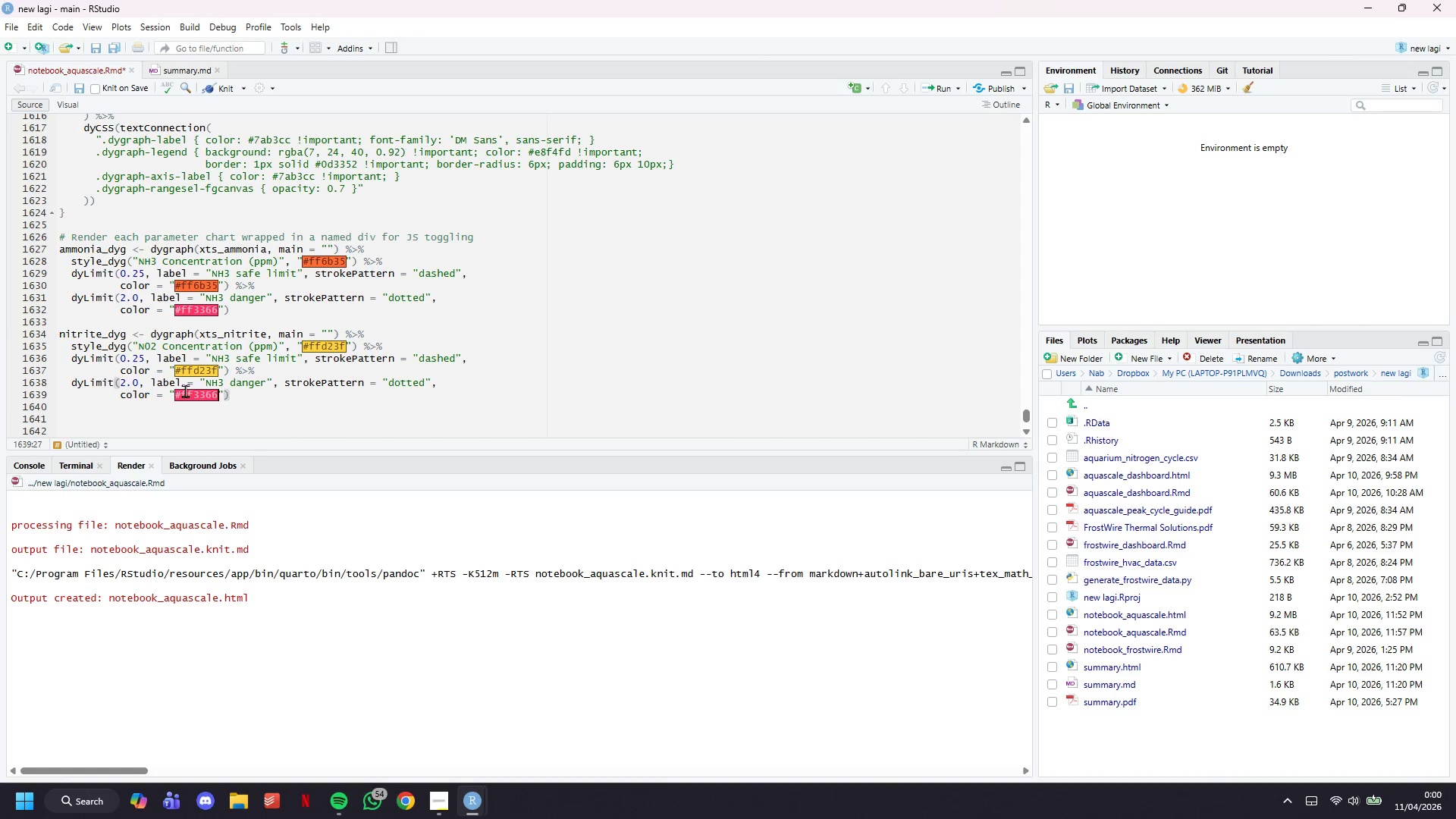 
key(ArrowLeft)
 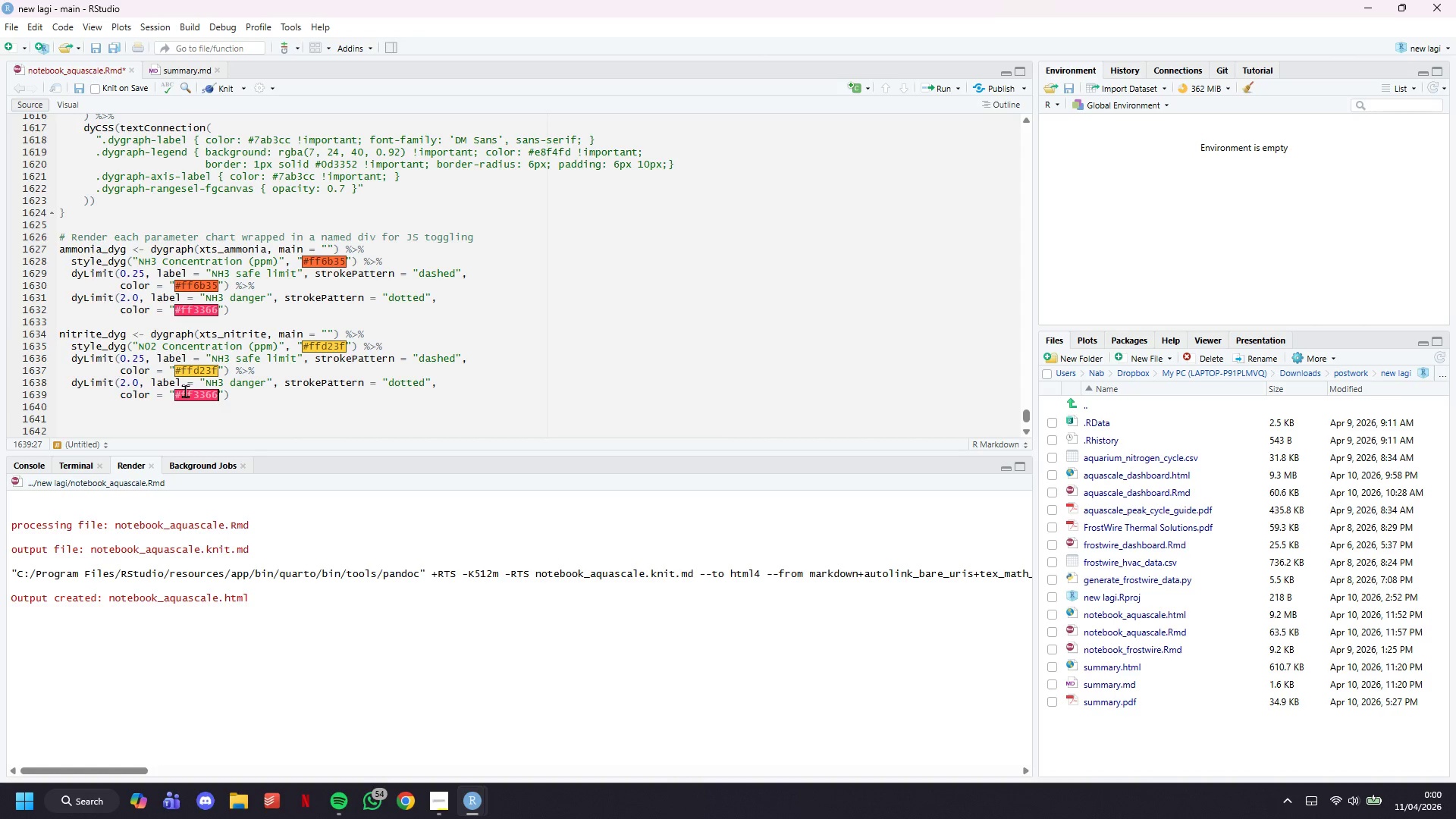 
wait(5.48)
 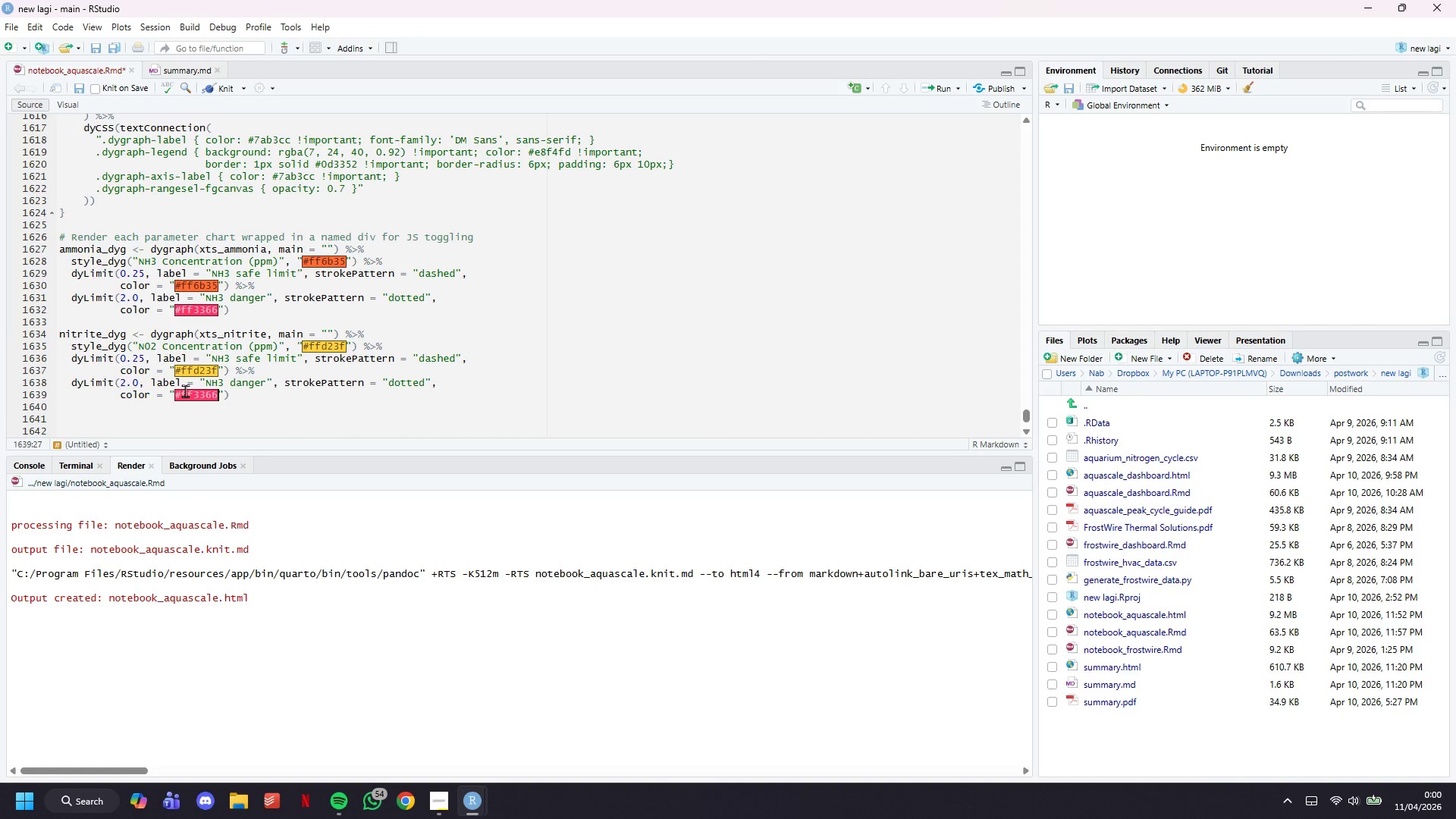 
key(Backspace)
key(Backspace)
key(Backspace)
key(Backspace)
type(3366)
 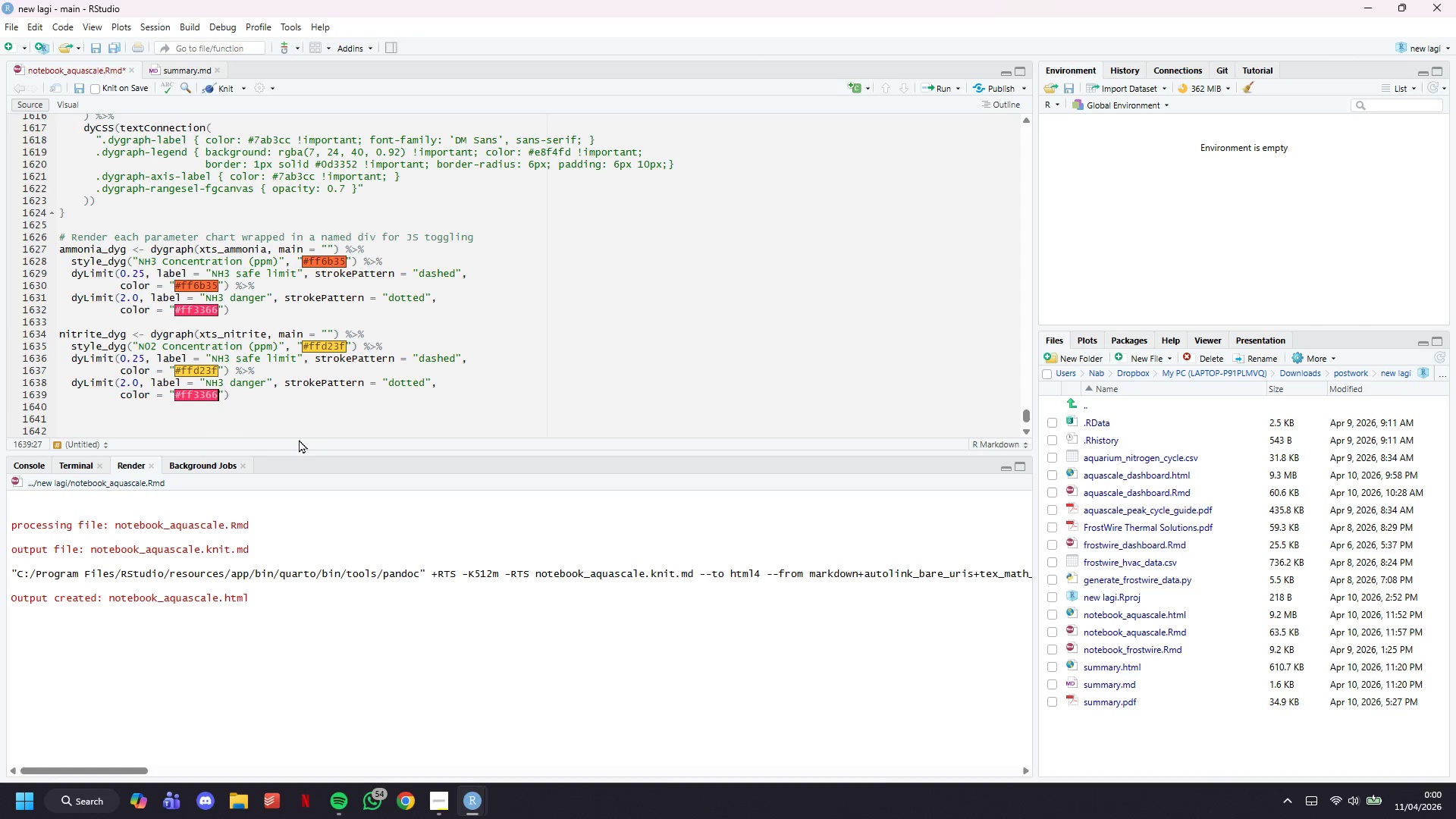 
key(ArrowRight)
 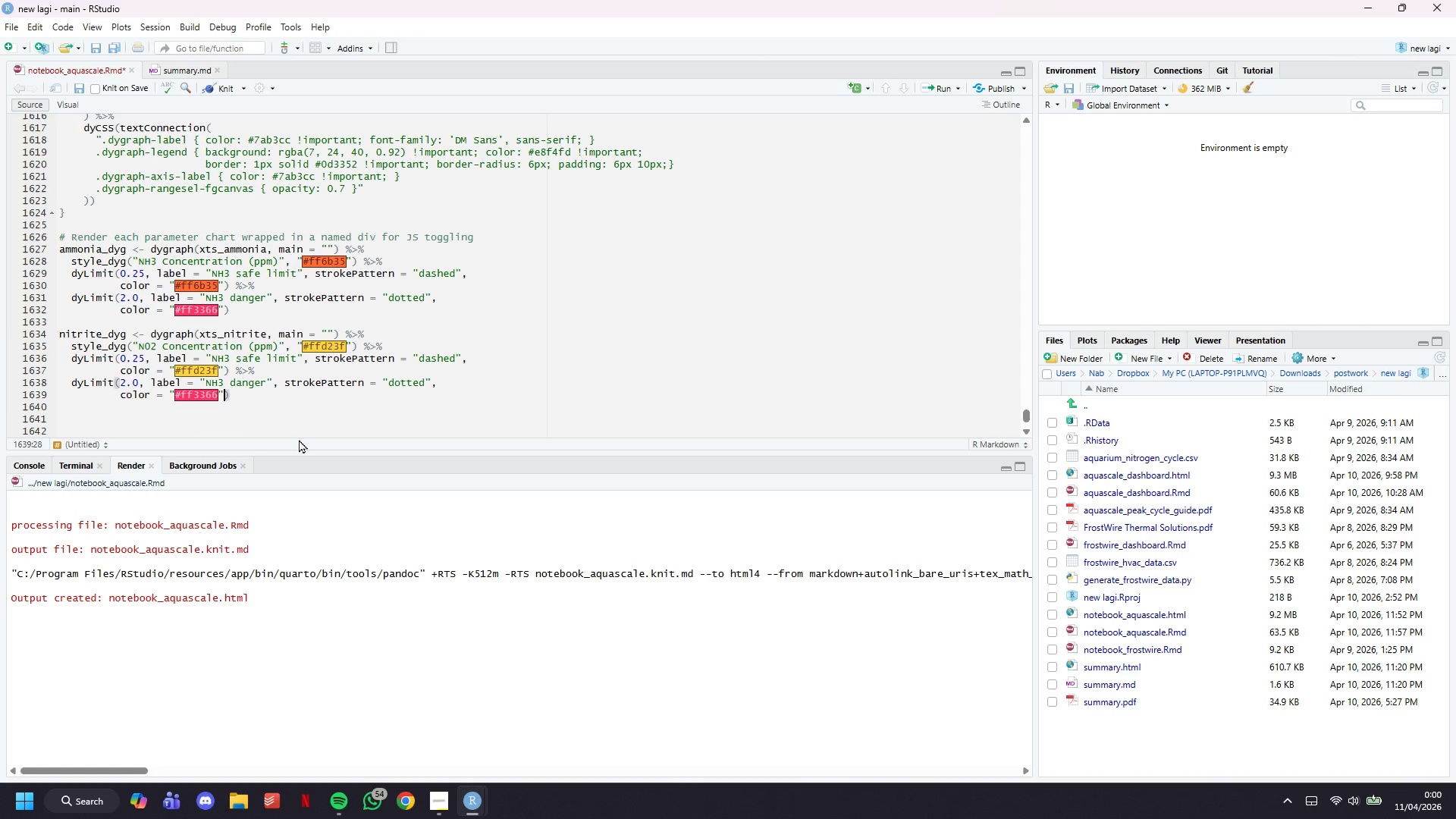 
key(ArrowRight)
 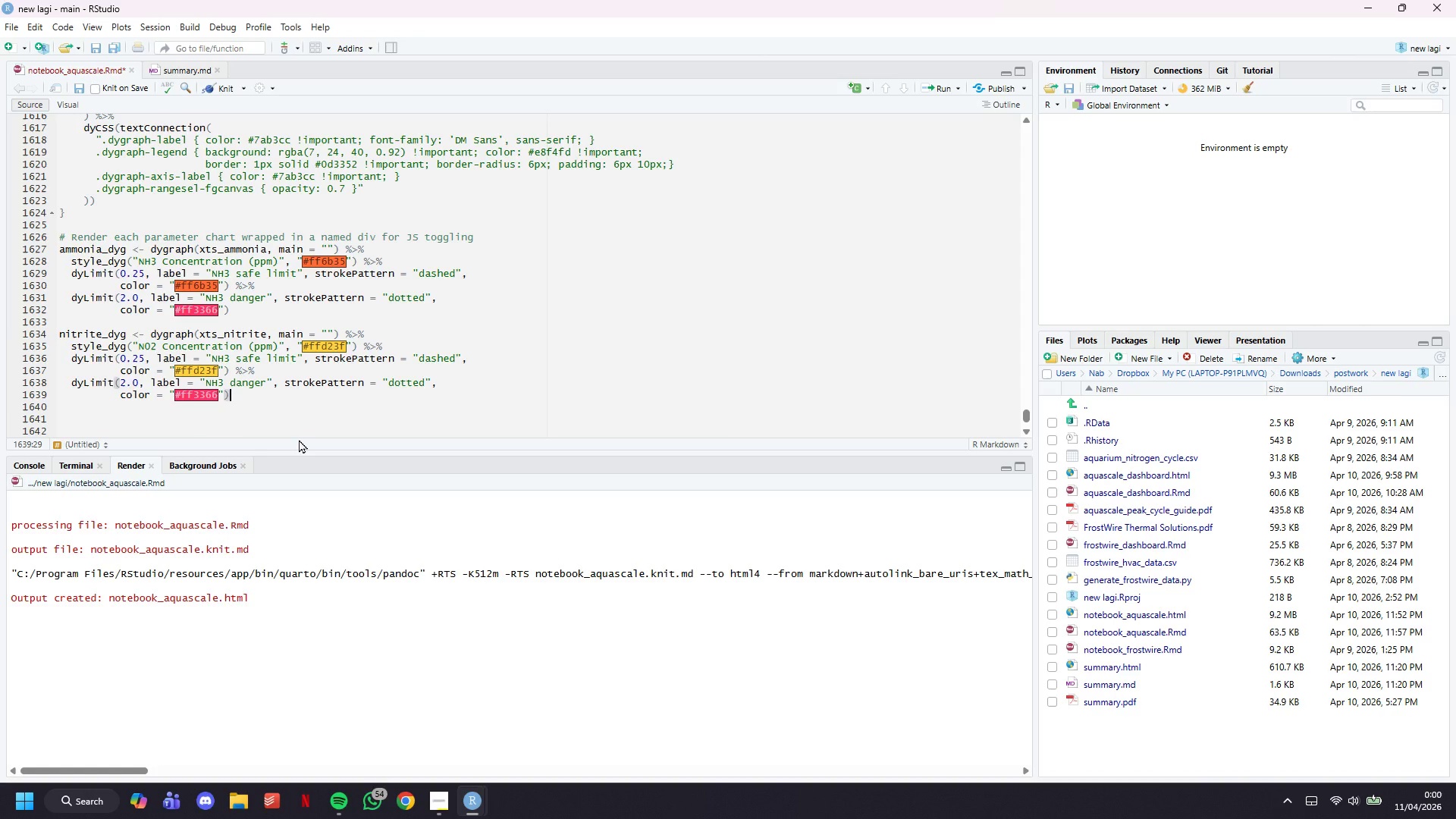 
key(Control+S)
 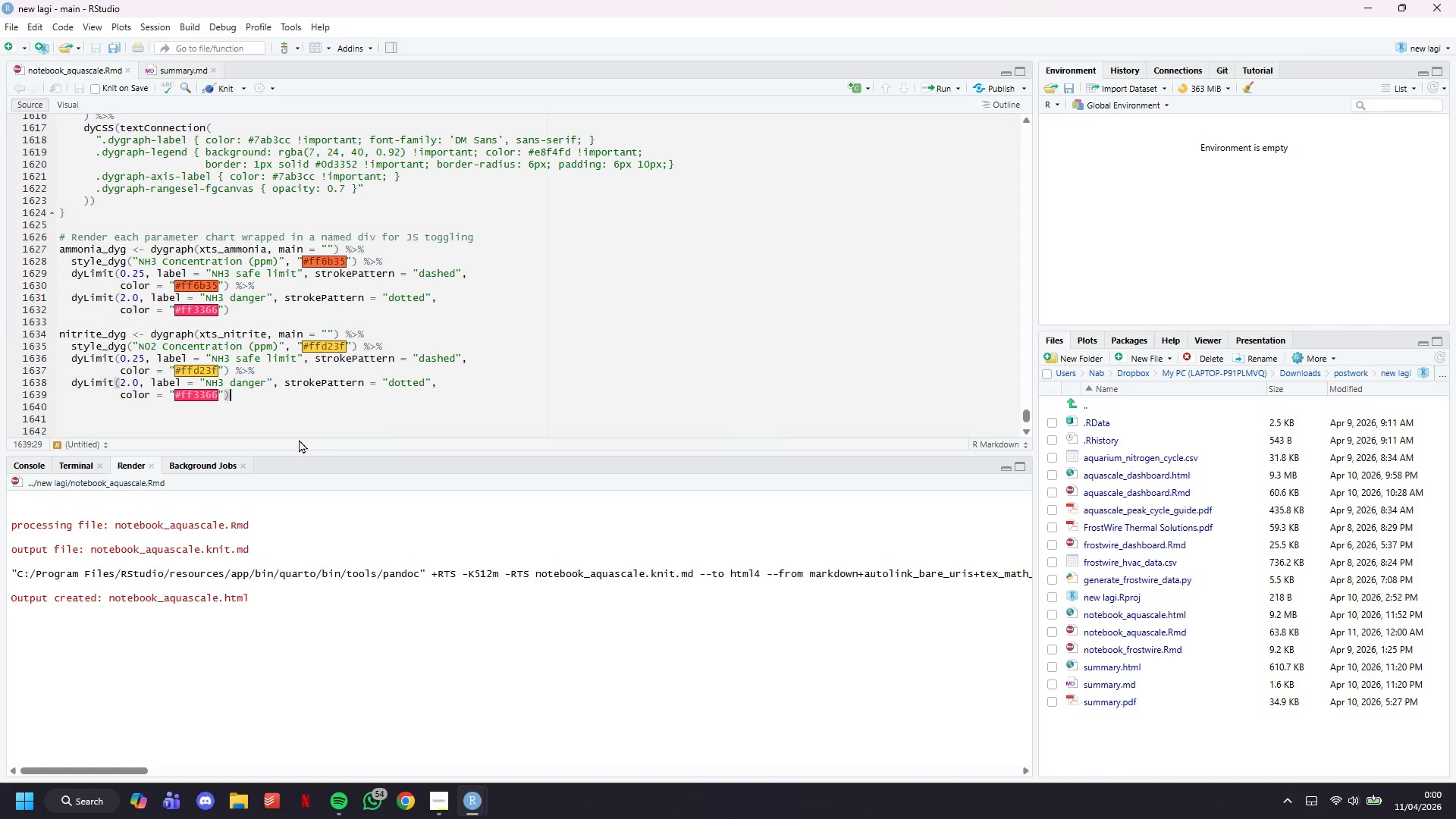 
wait(11.2)
 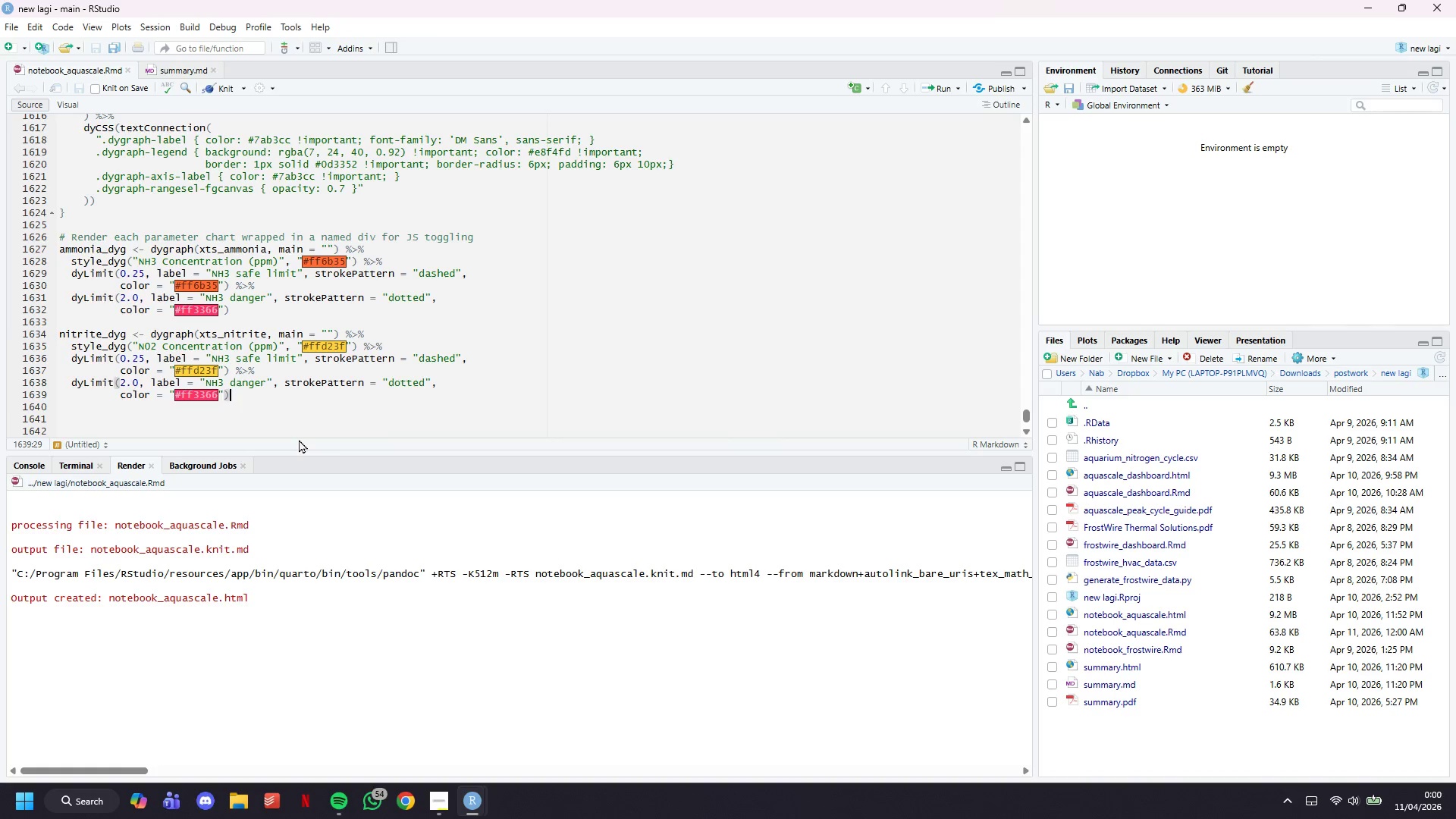 
scroll: coordinate [306, 293], scroll_direction: down, amount: 2.0
 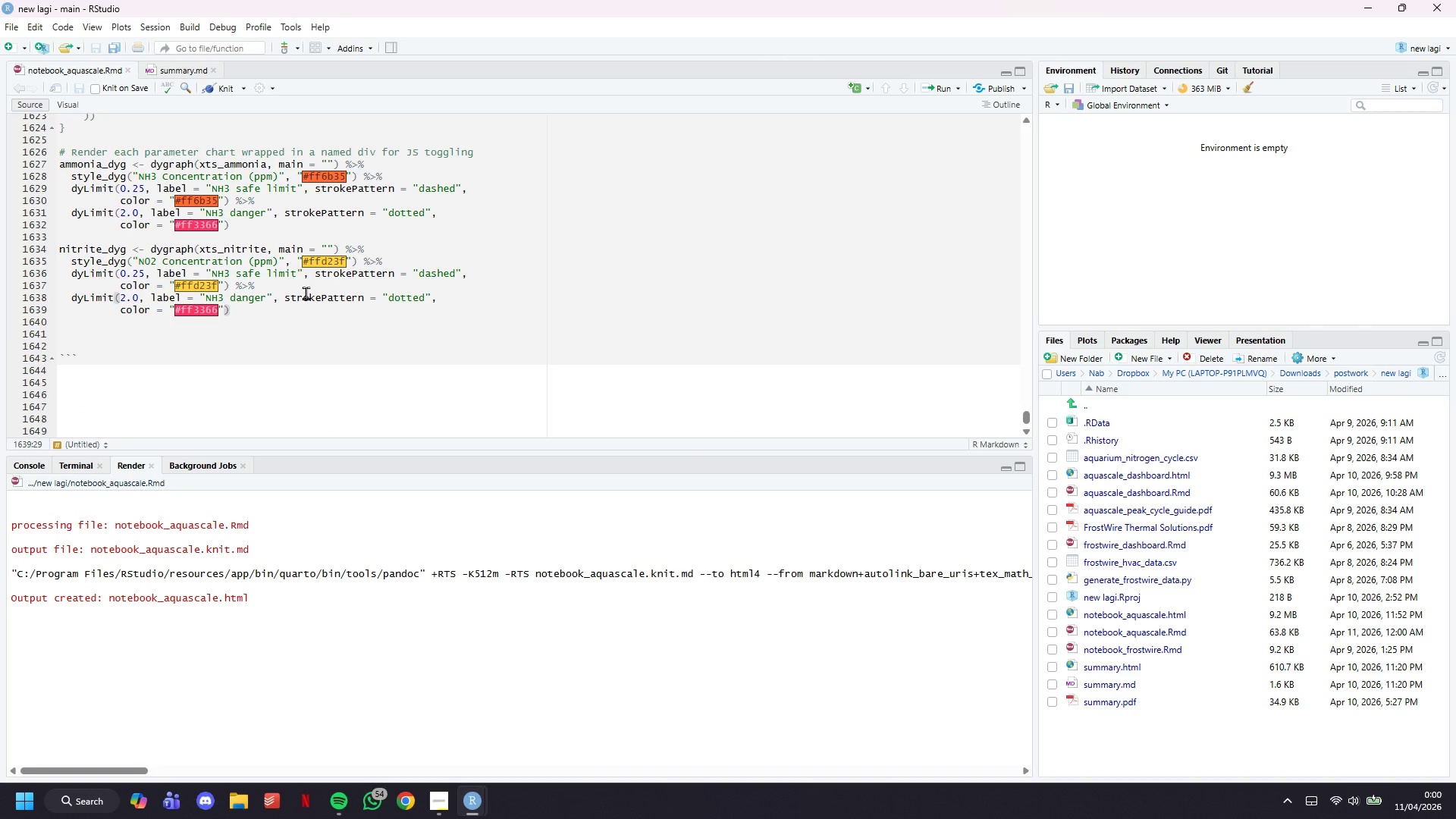 
wait(12.53)
 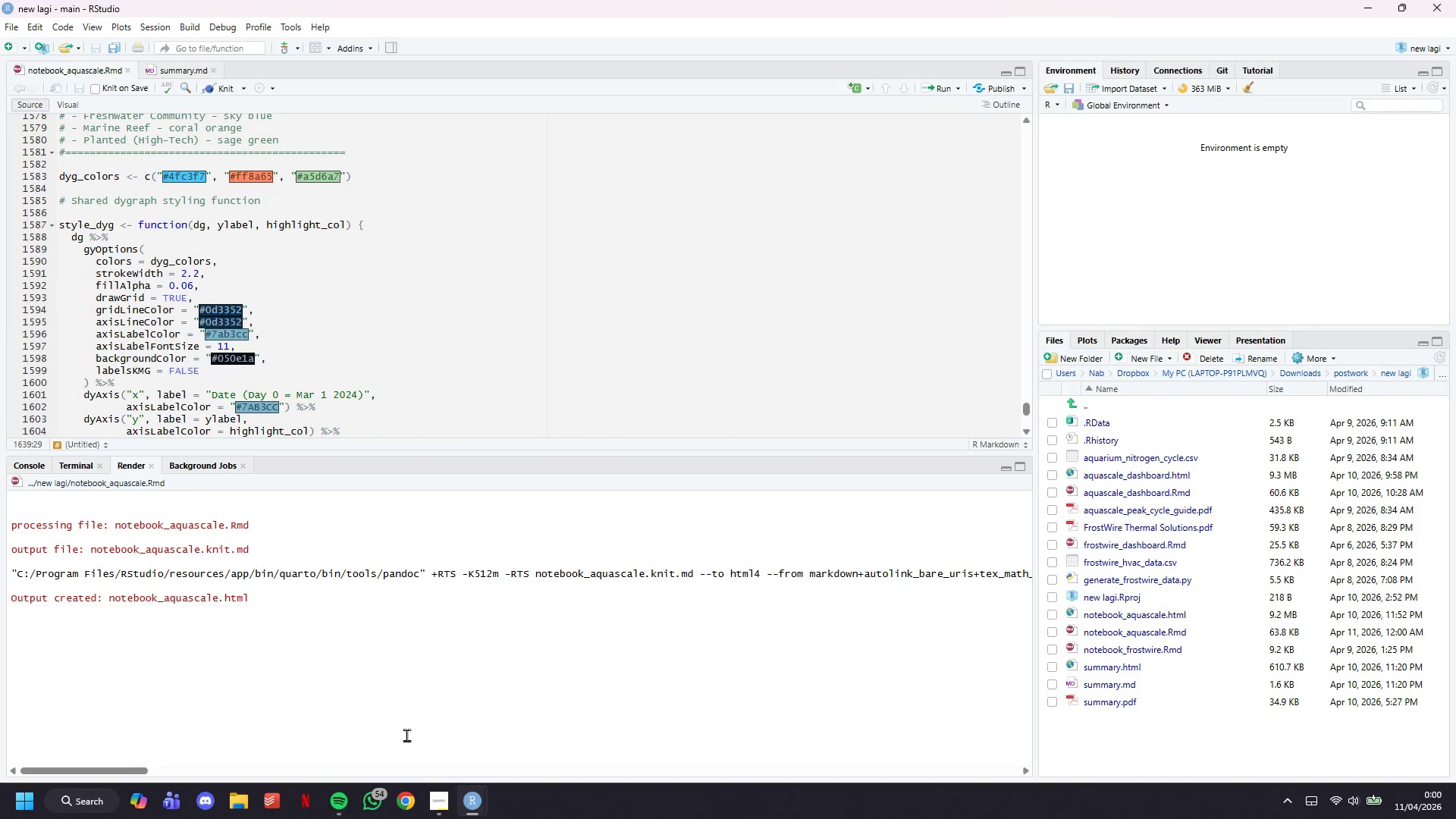 
left_click([425, 733])